 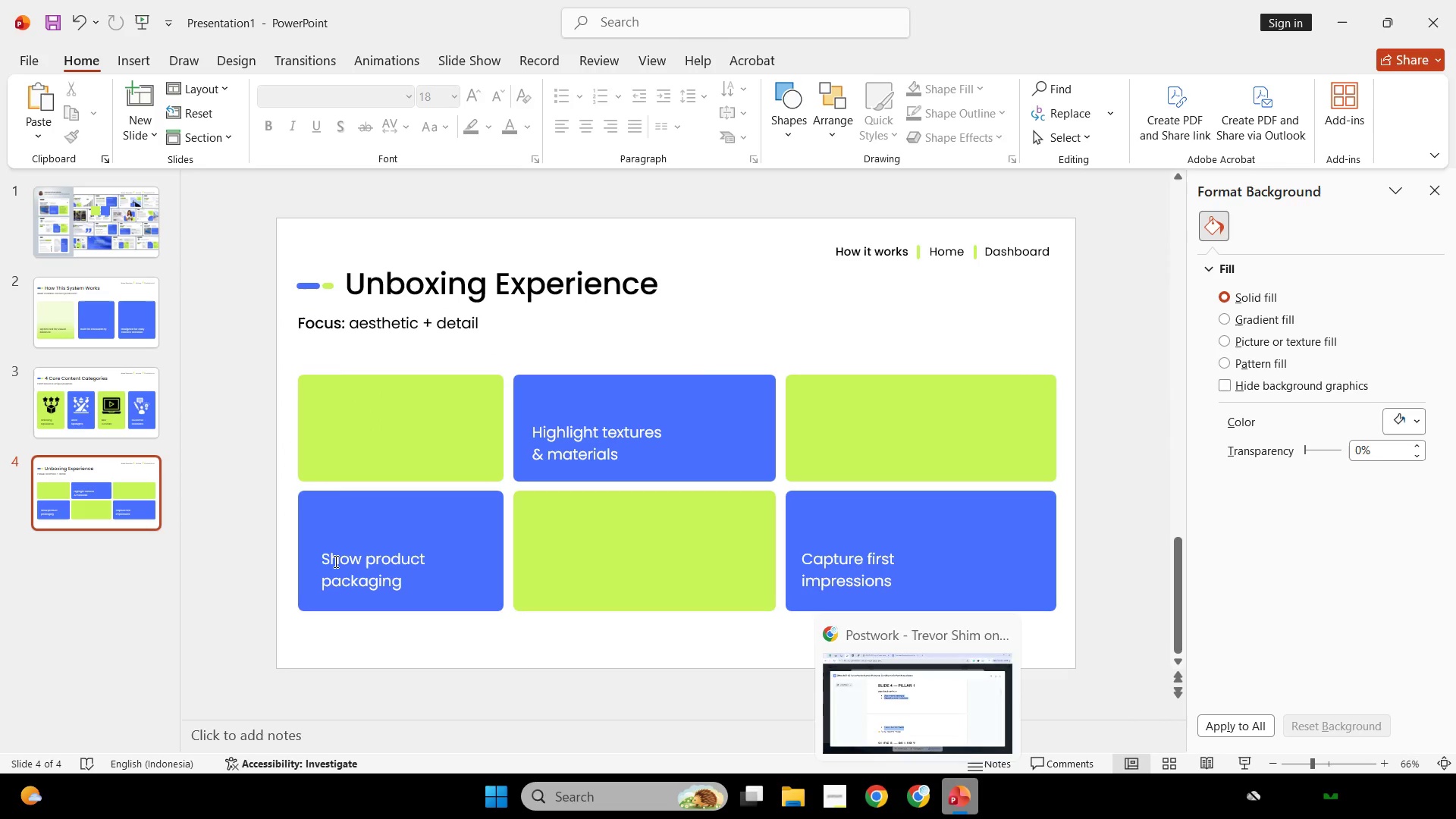 
left_click([366, 583])
 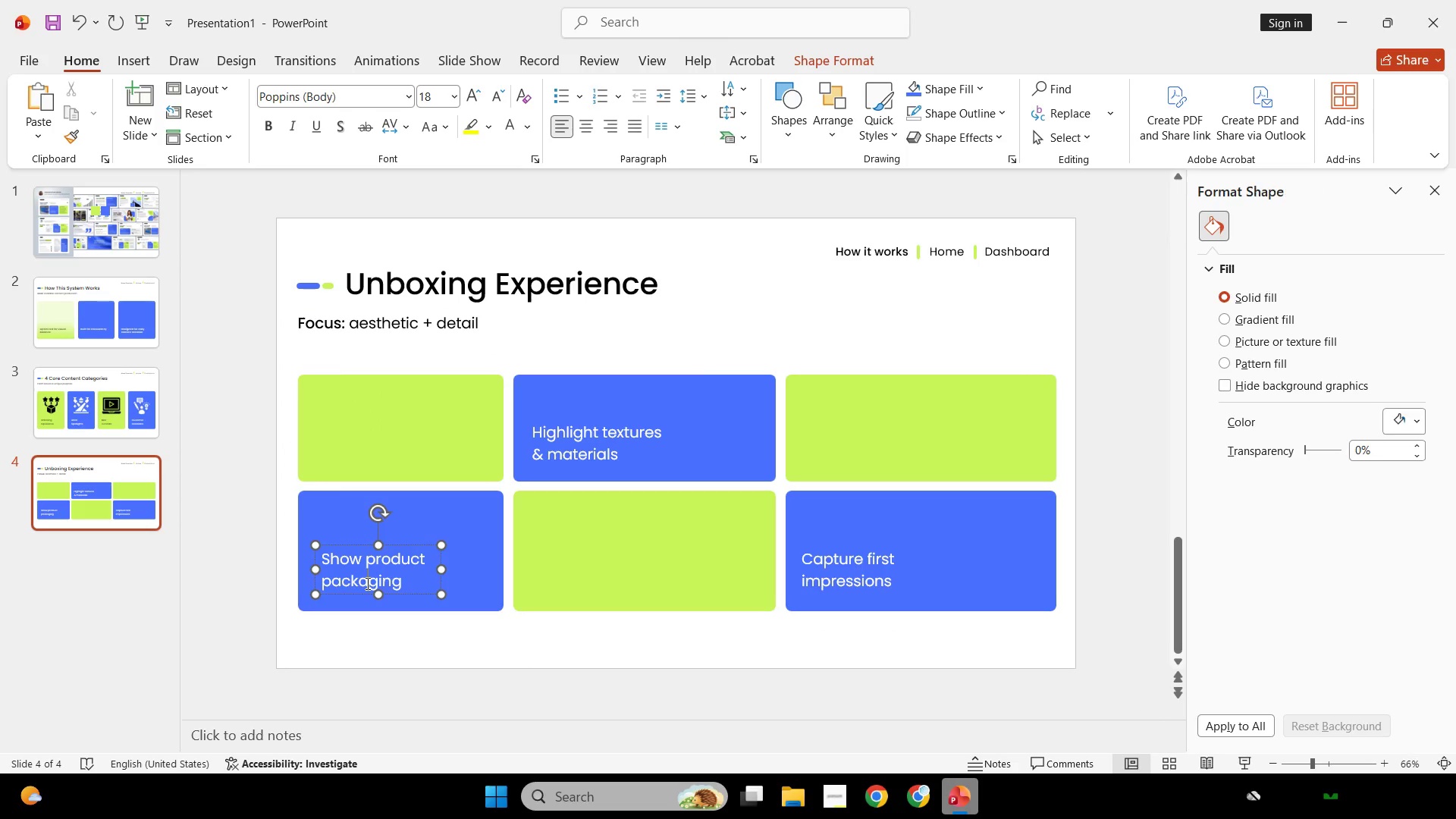 
key(Control+ControlLeft)
 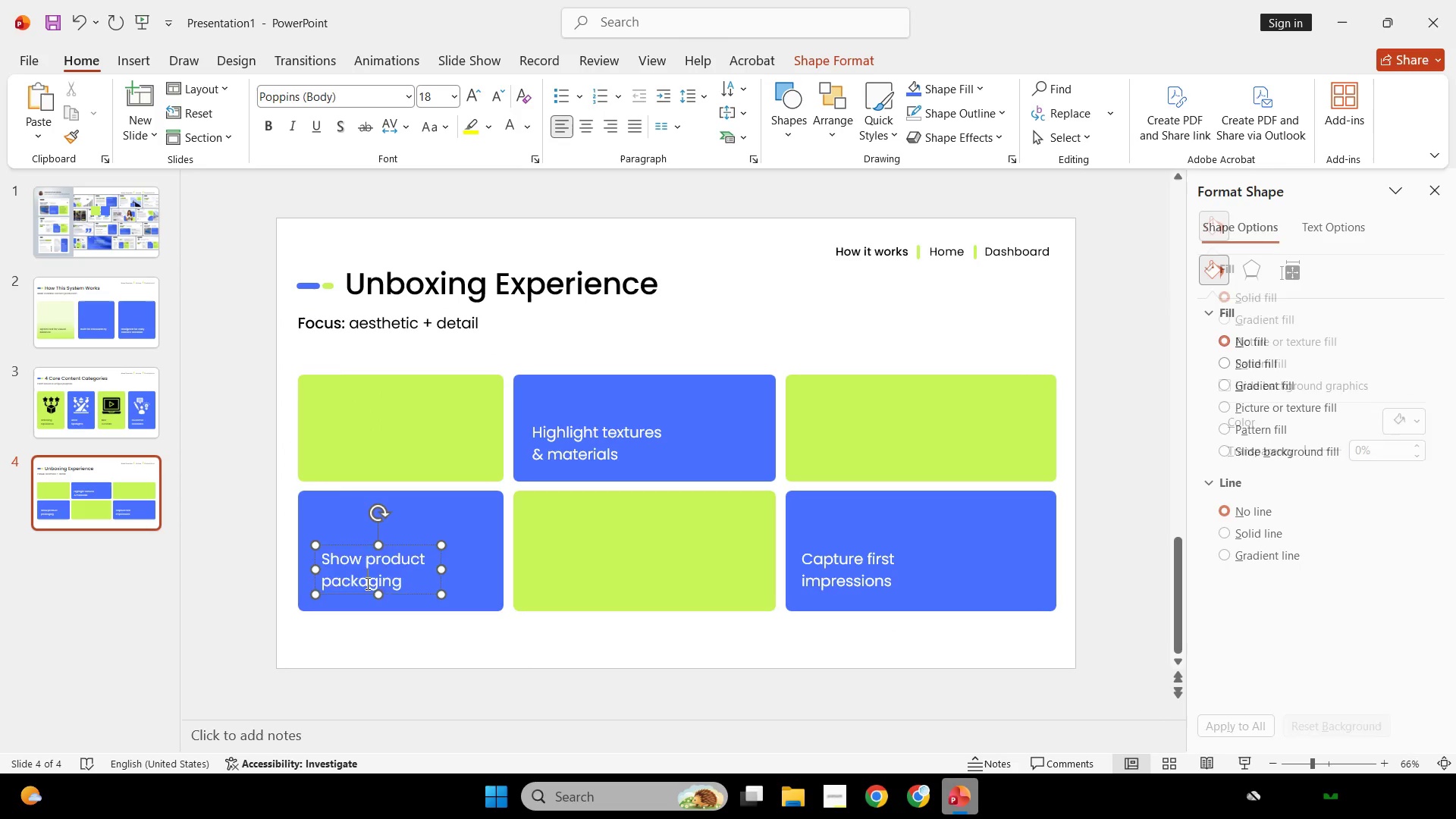 
key(Control+A)
 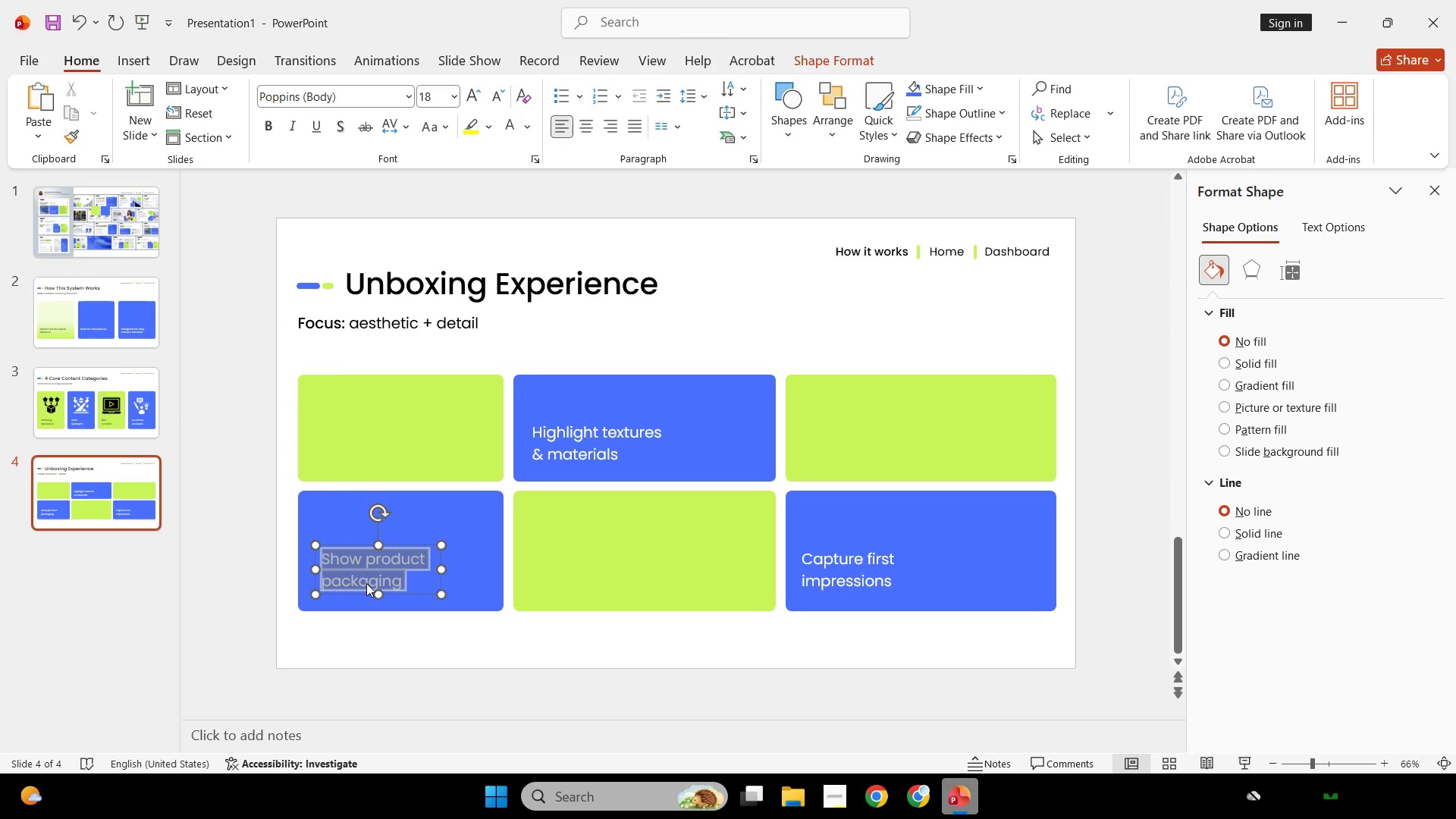 
key(Control+C)
 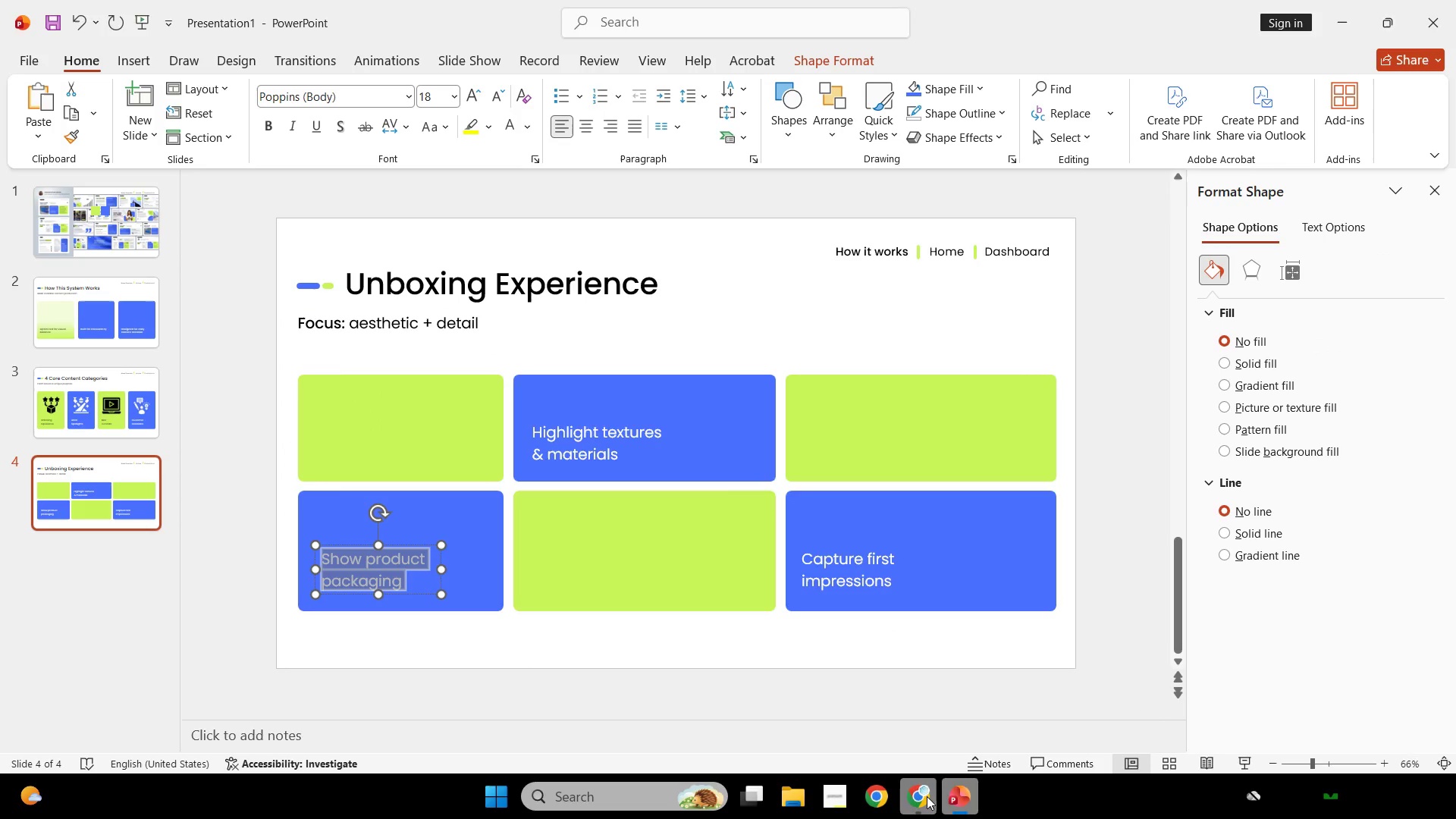 
left_click([925, 795])
 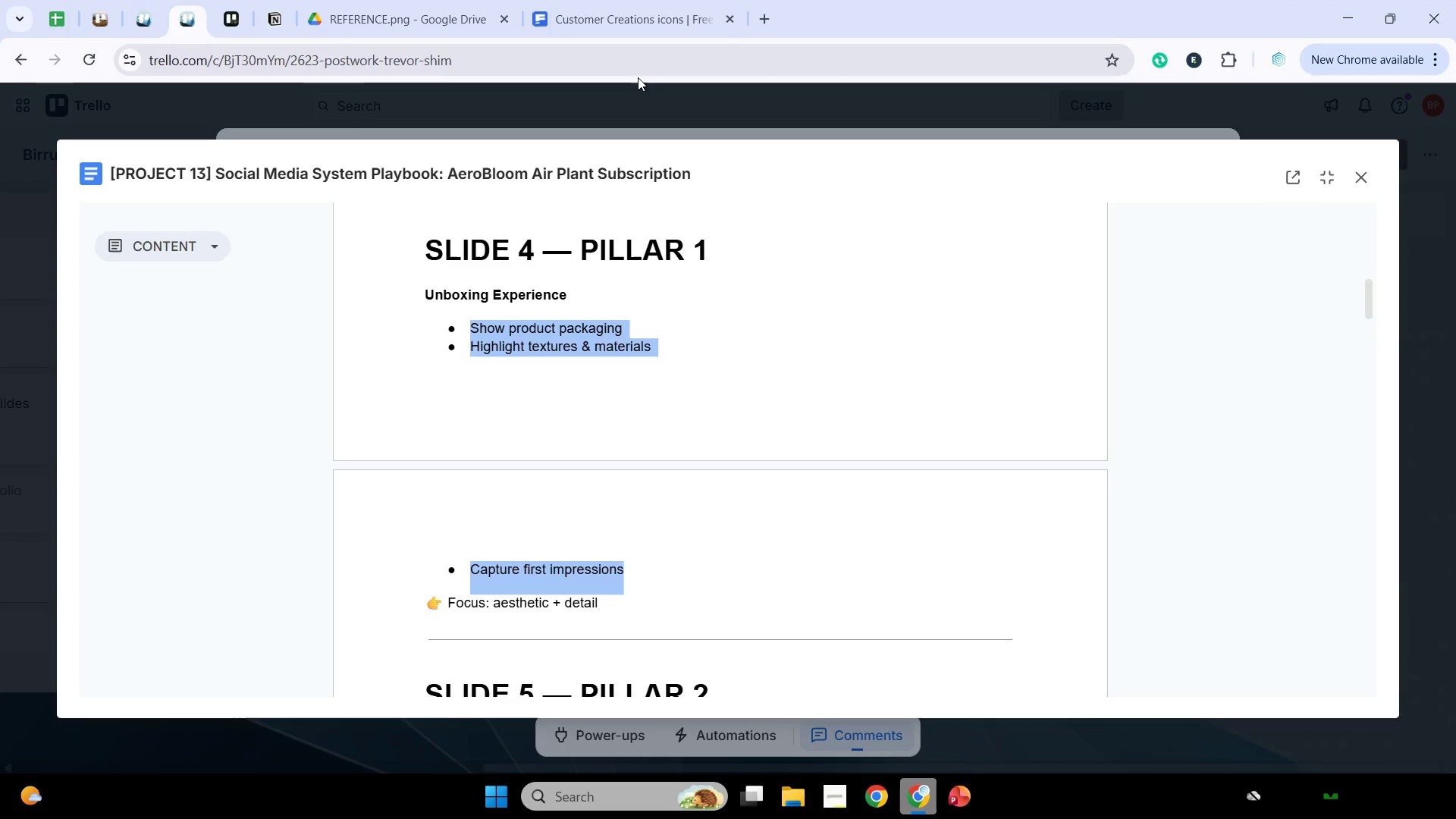 
left_click([649, 0])
 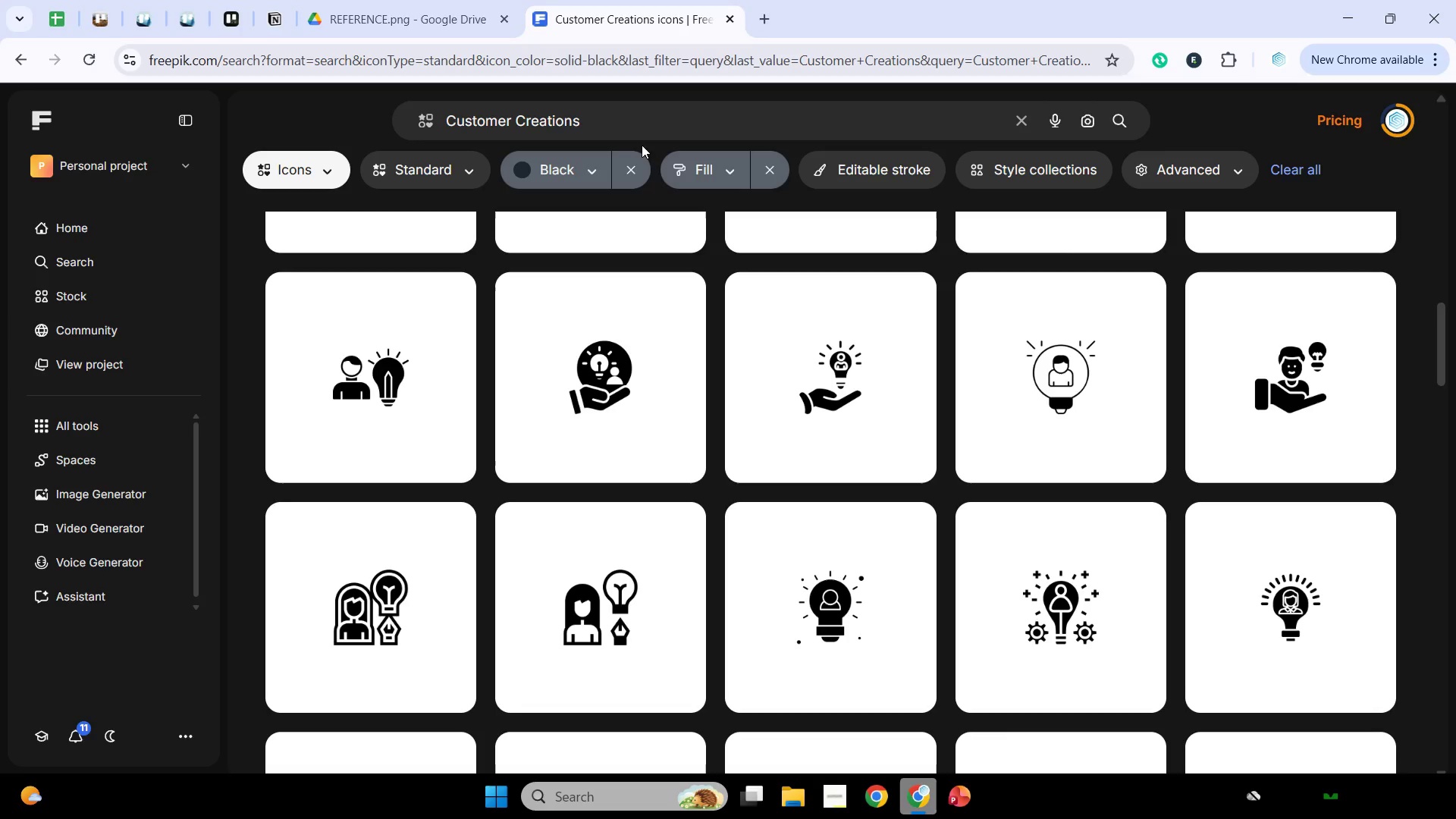 
left_click_drag(start_coordinate=[653, 129], to_coordinate=[359, 143])
 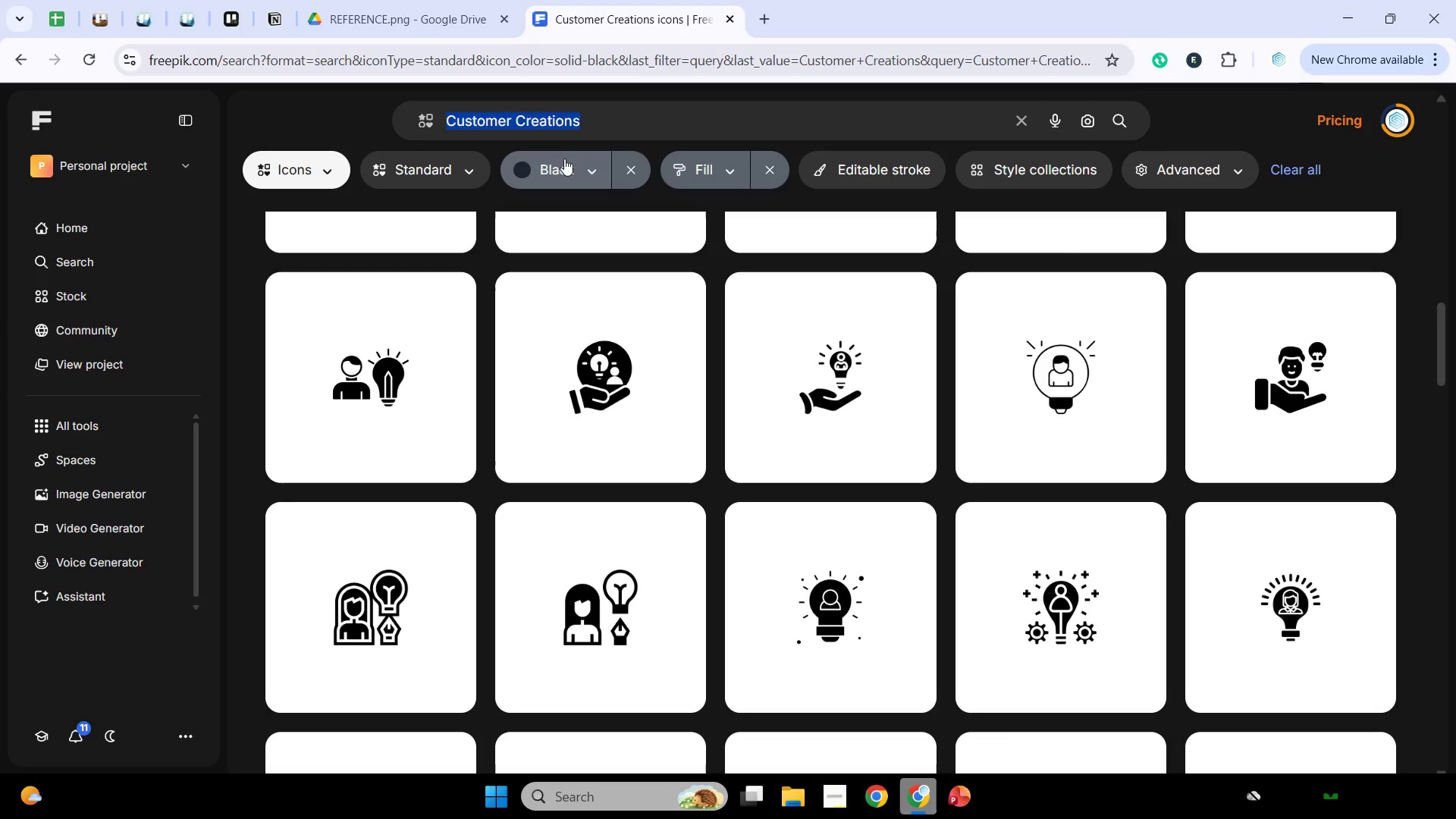 
key(Control+ControlLeft)
 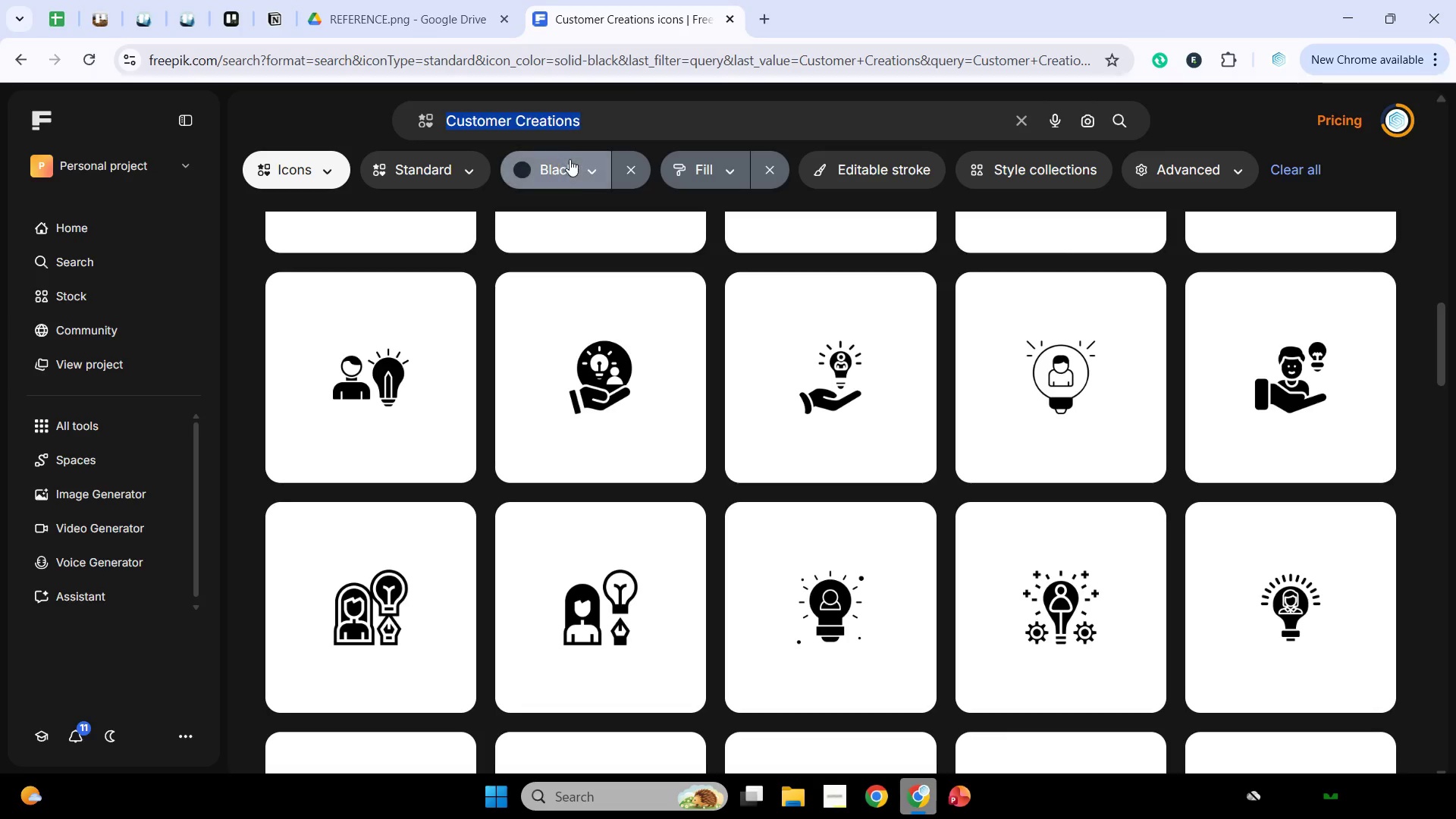 
key(Control+V)
 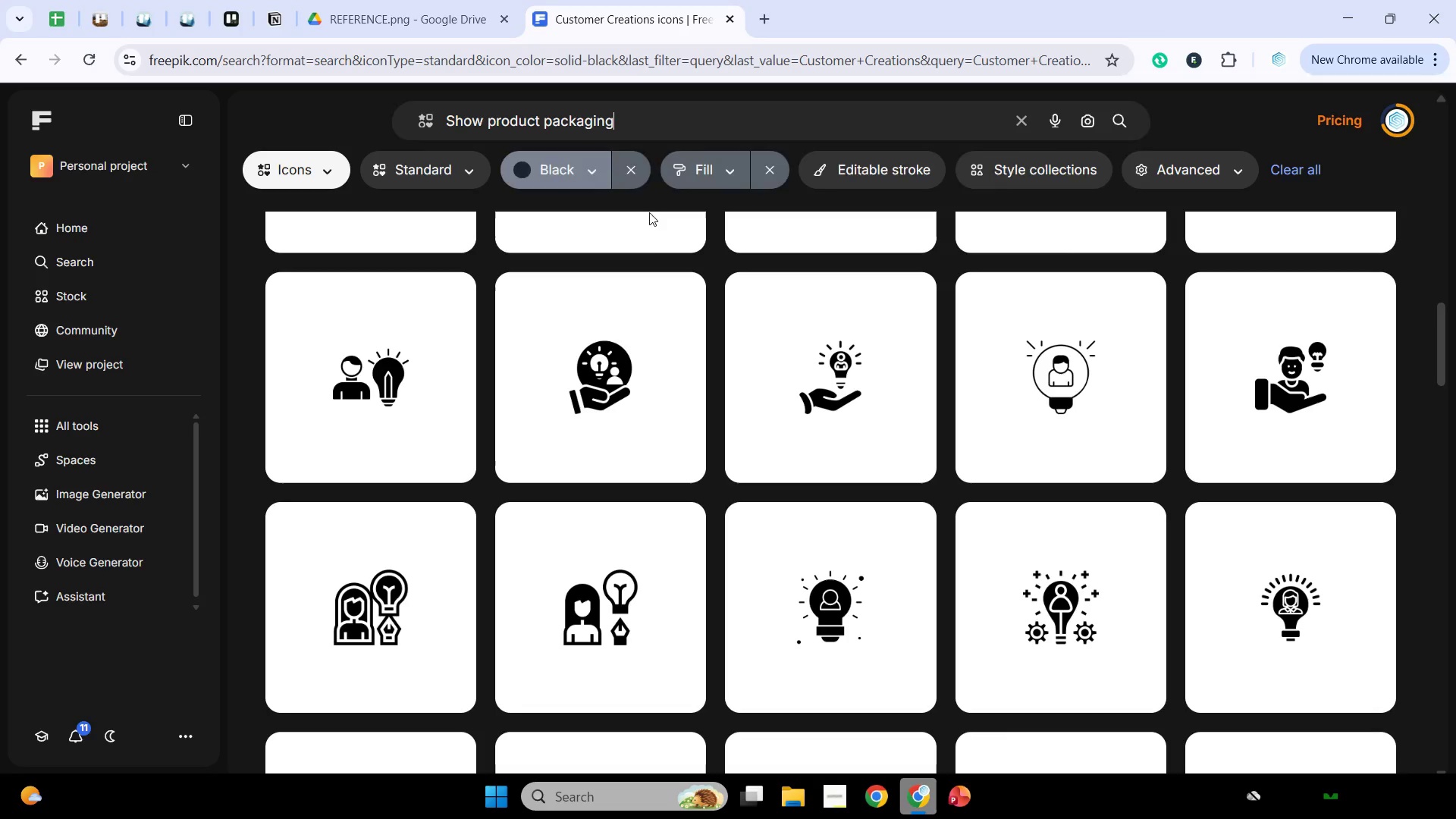 
key(Enter)
 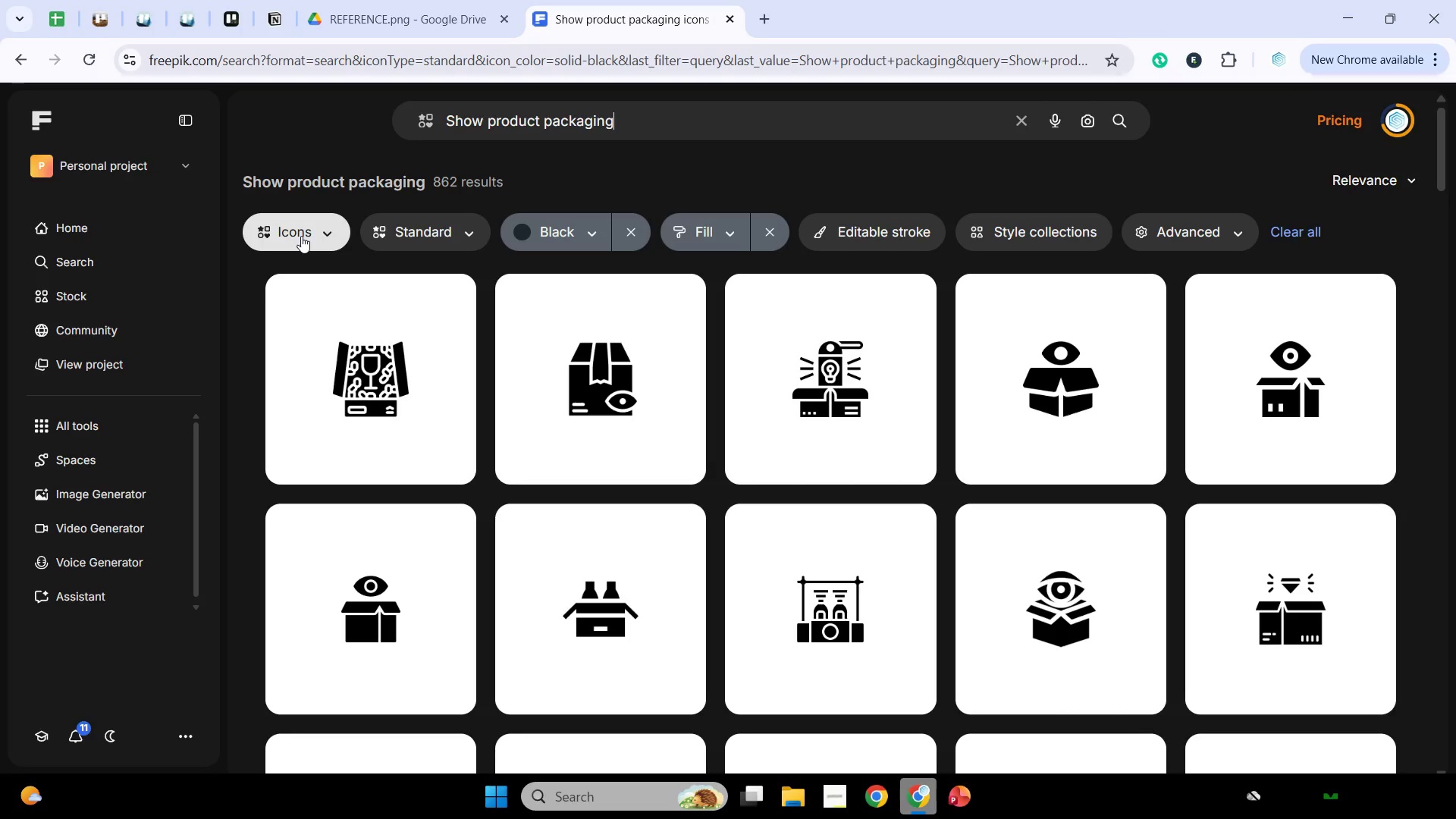 
wait(5.89)
 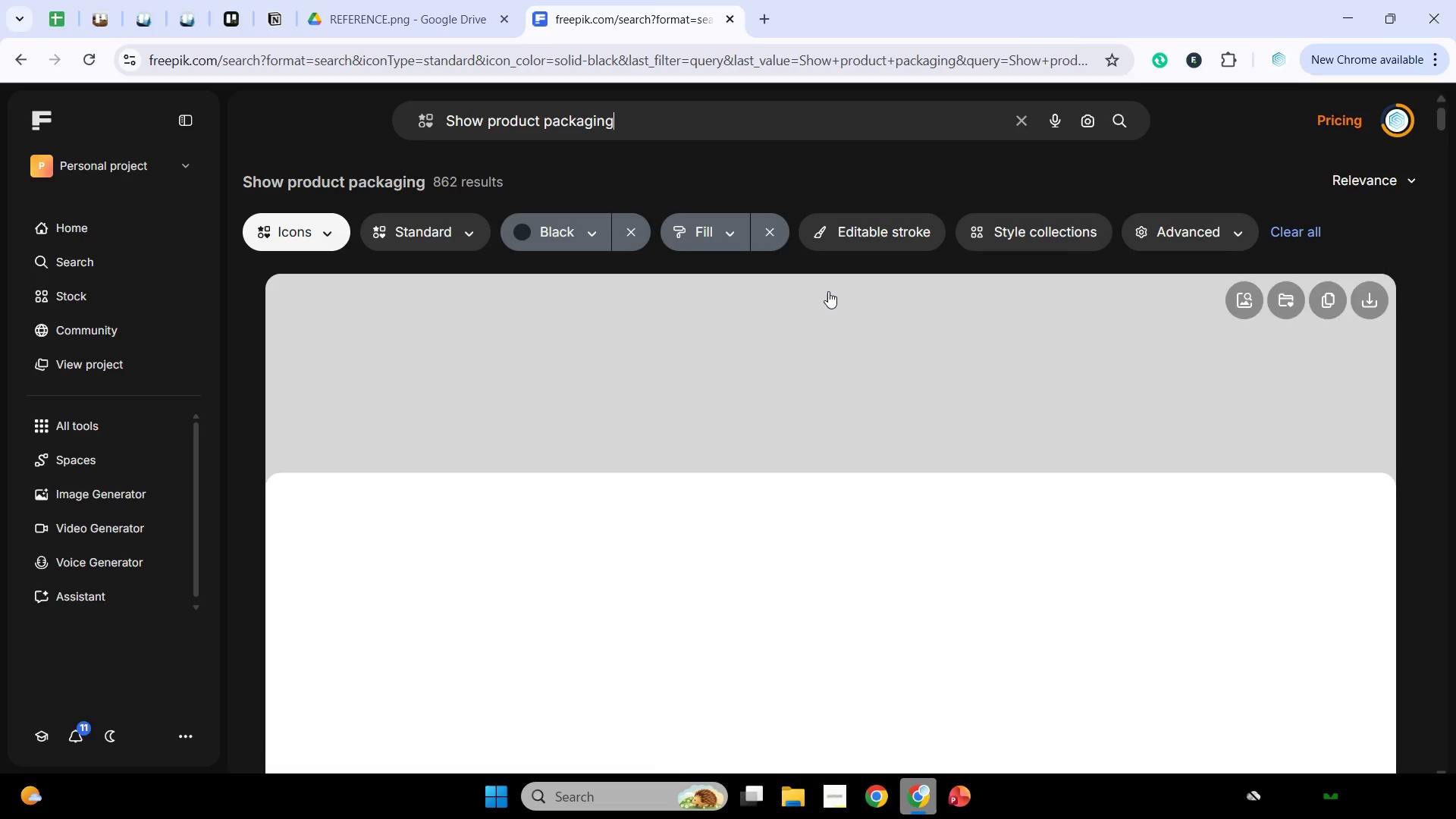 
left_click([322, 234])
 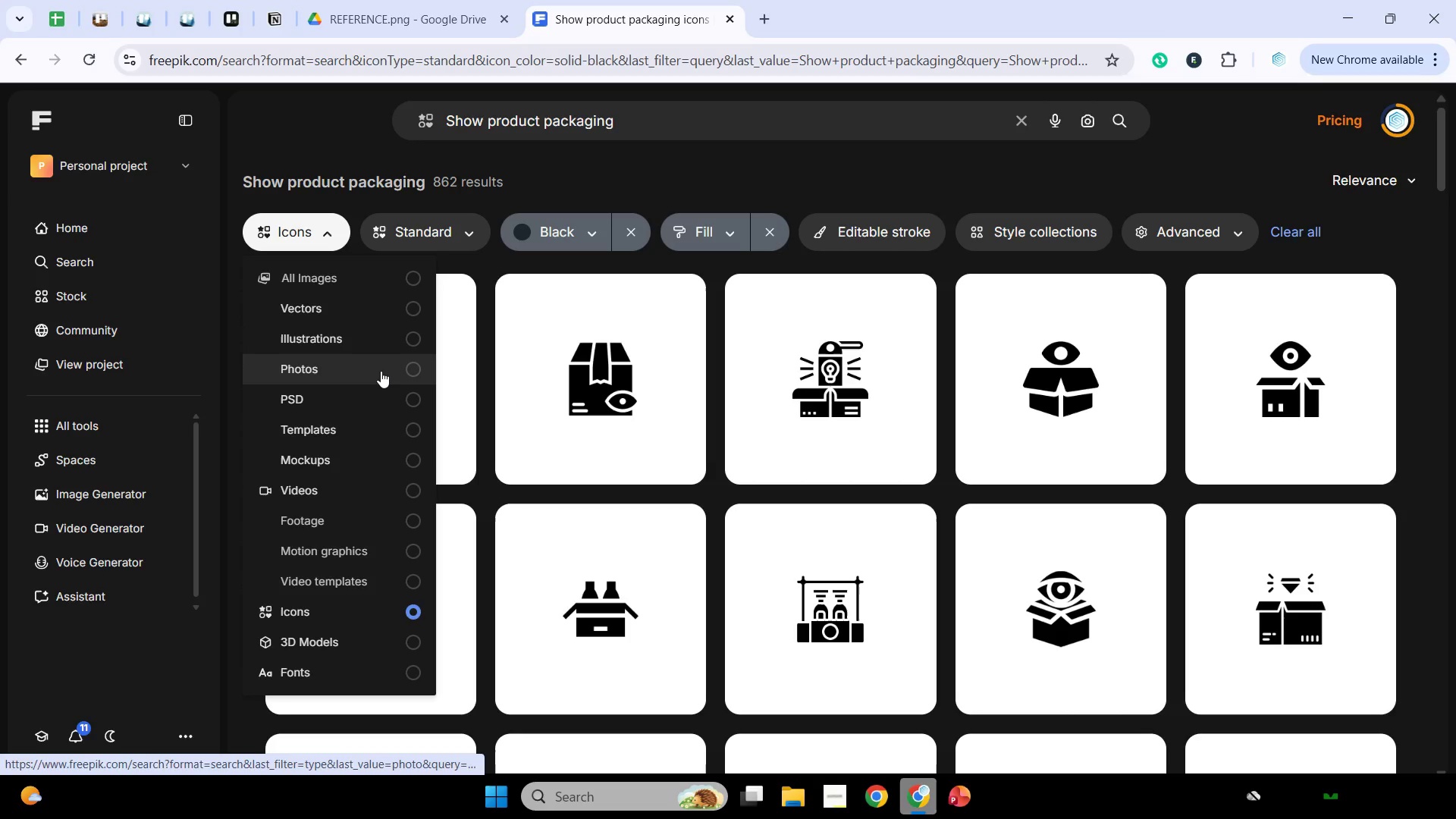 
left_click([384, 362])
 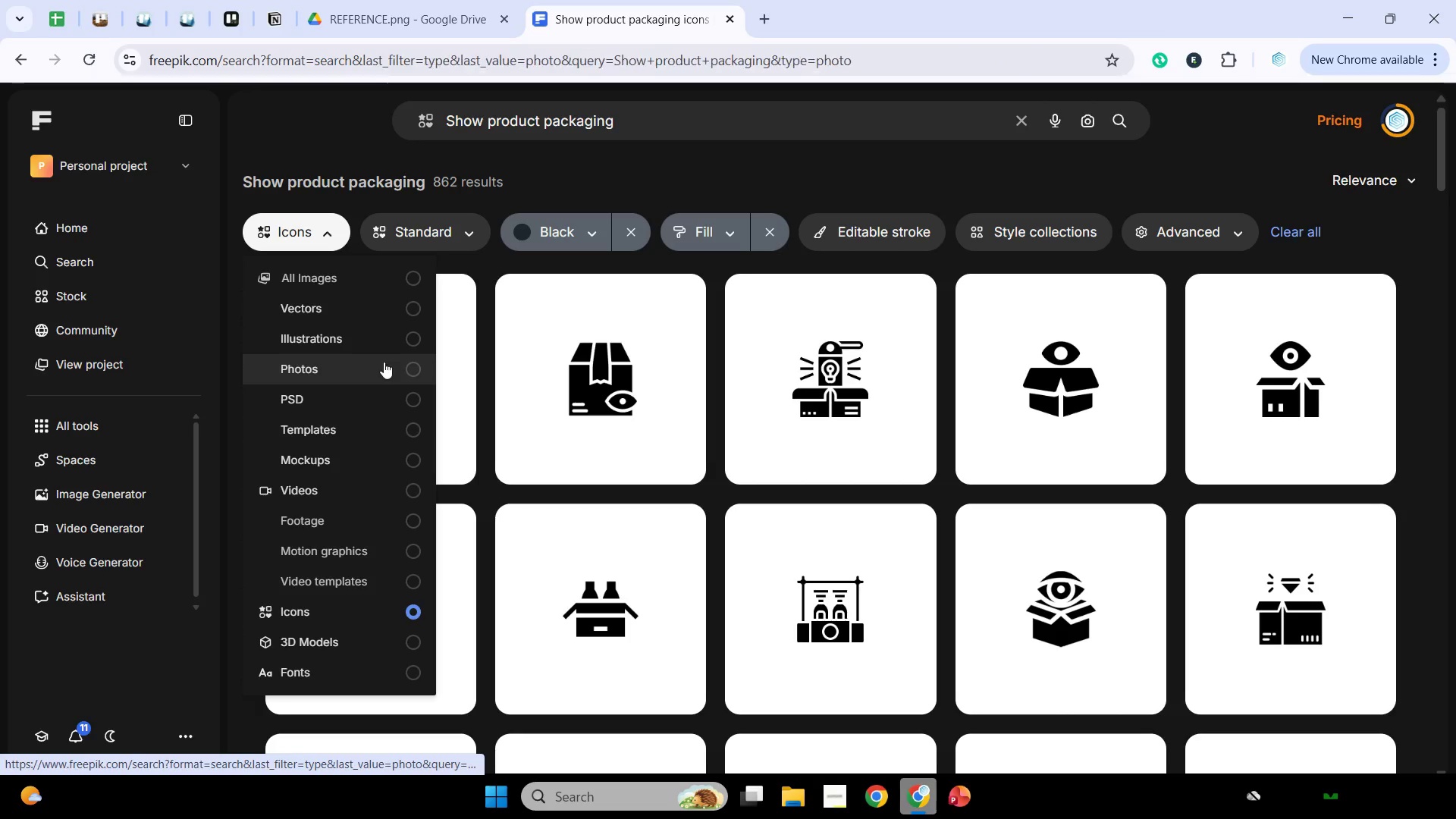 
mouse_move([407, 375])
 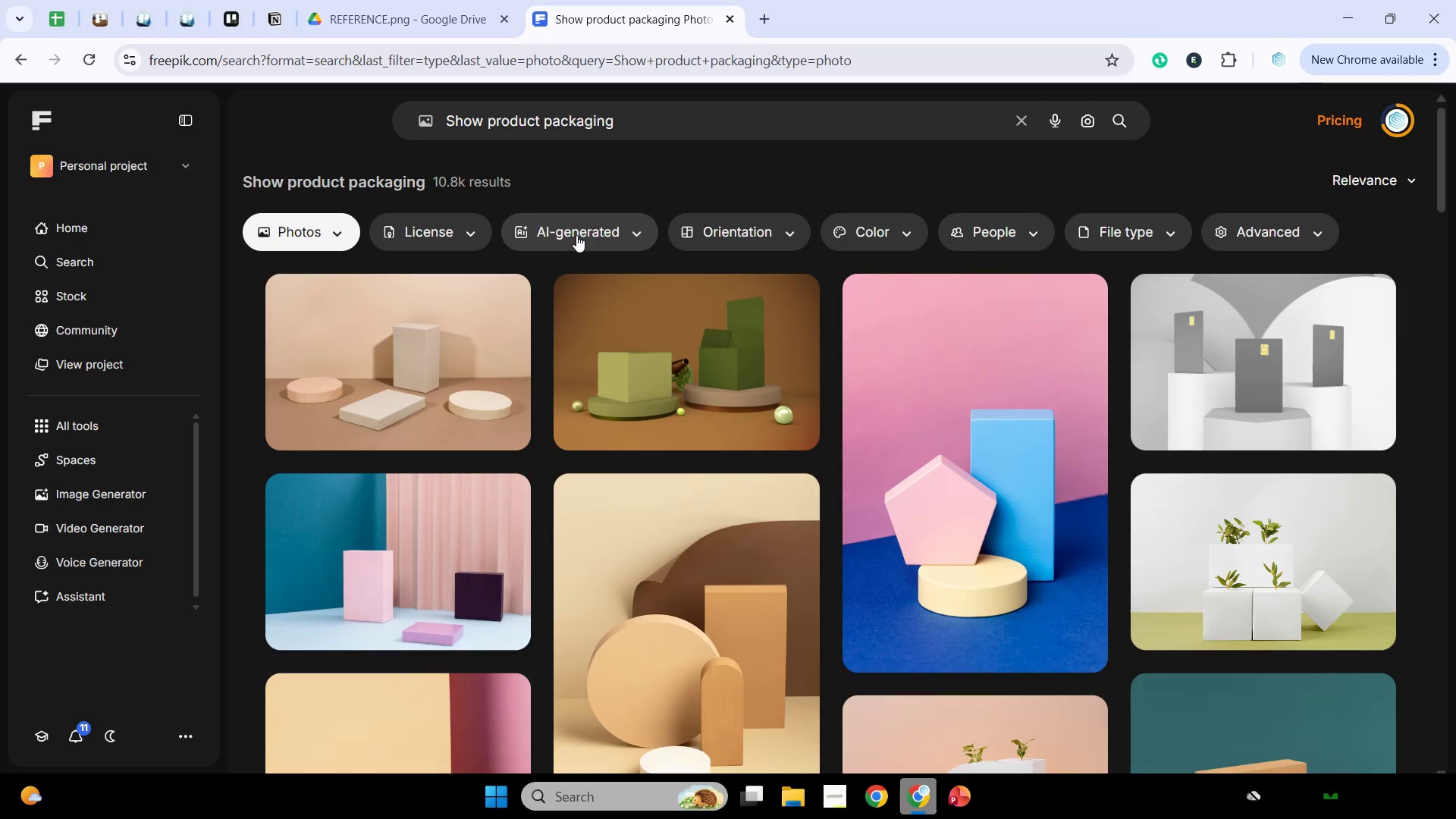 
scroll: coordinate [602, 281], scroll_direction: down, amount: 1.0
 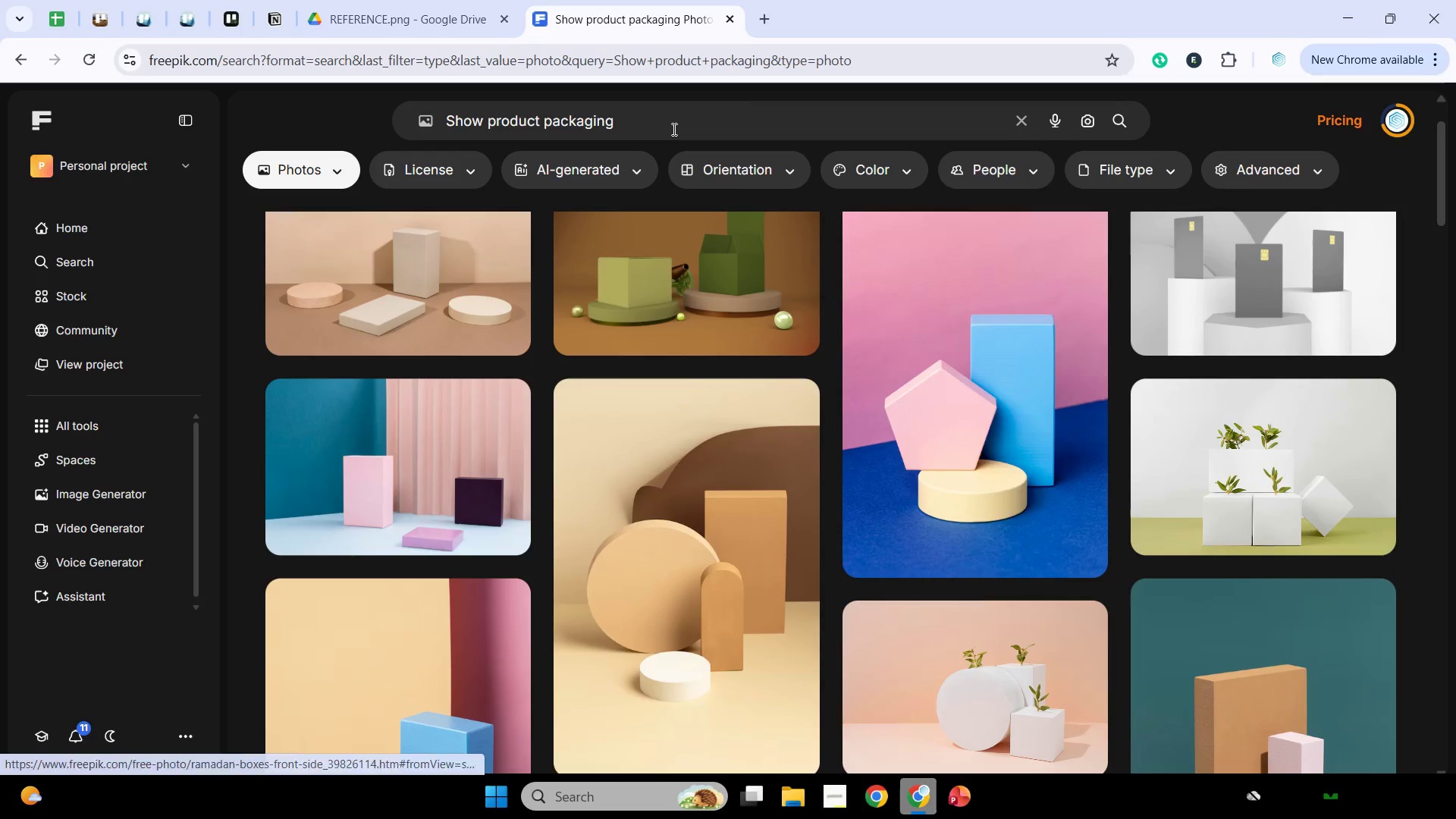 
left_click([673, 129])
 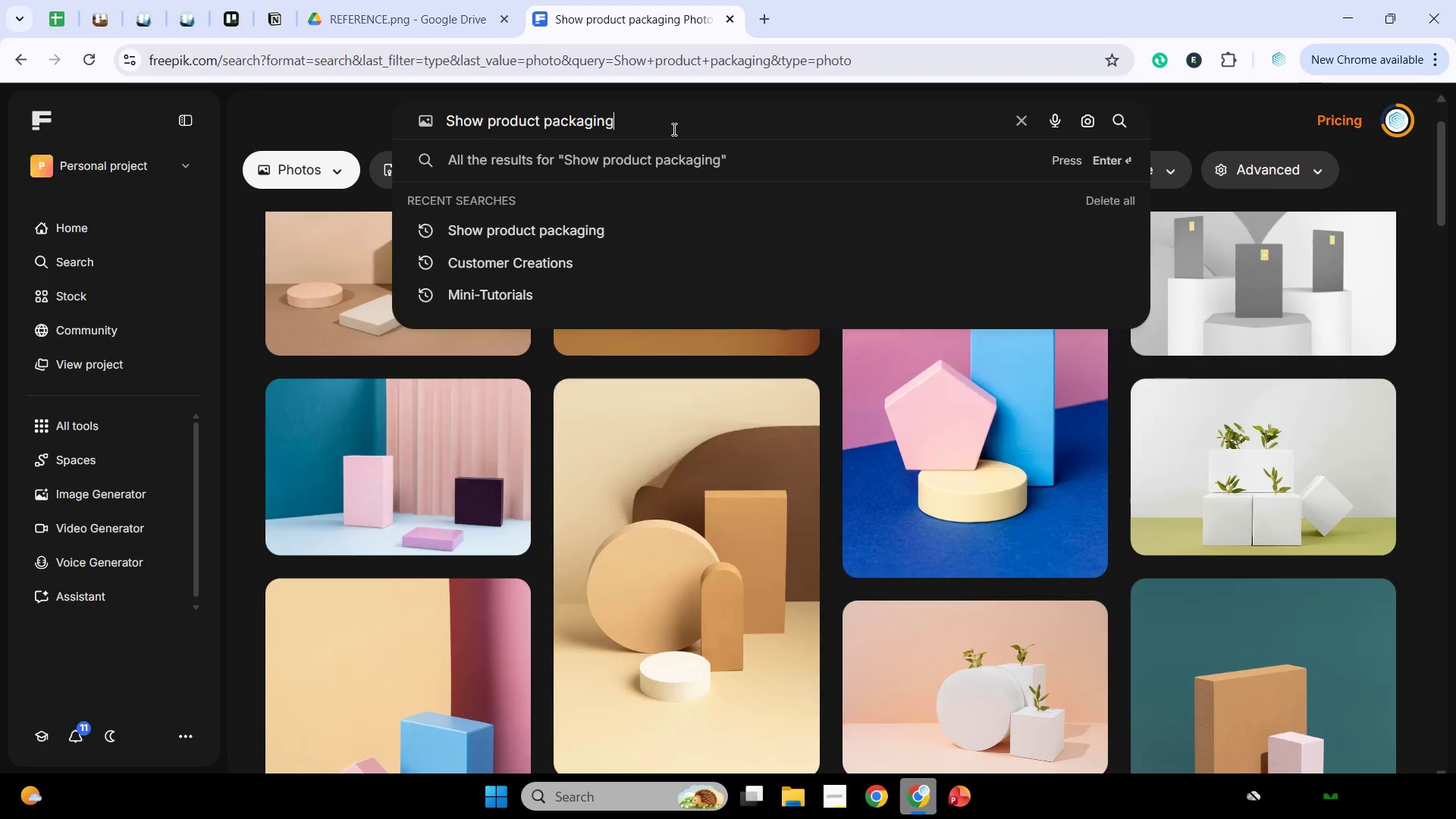 
type( pepol)
key(Backspace)
key(Backspace)
key(Backspace)
type(ople)
 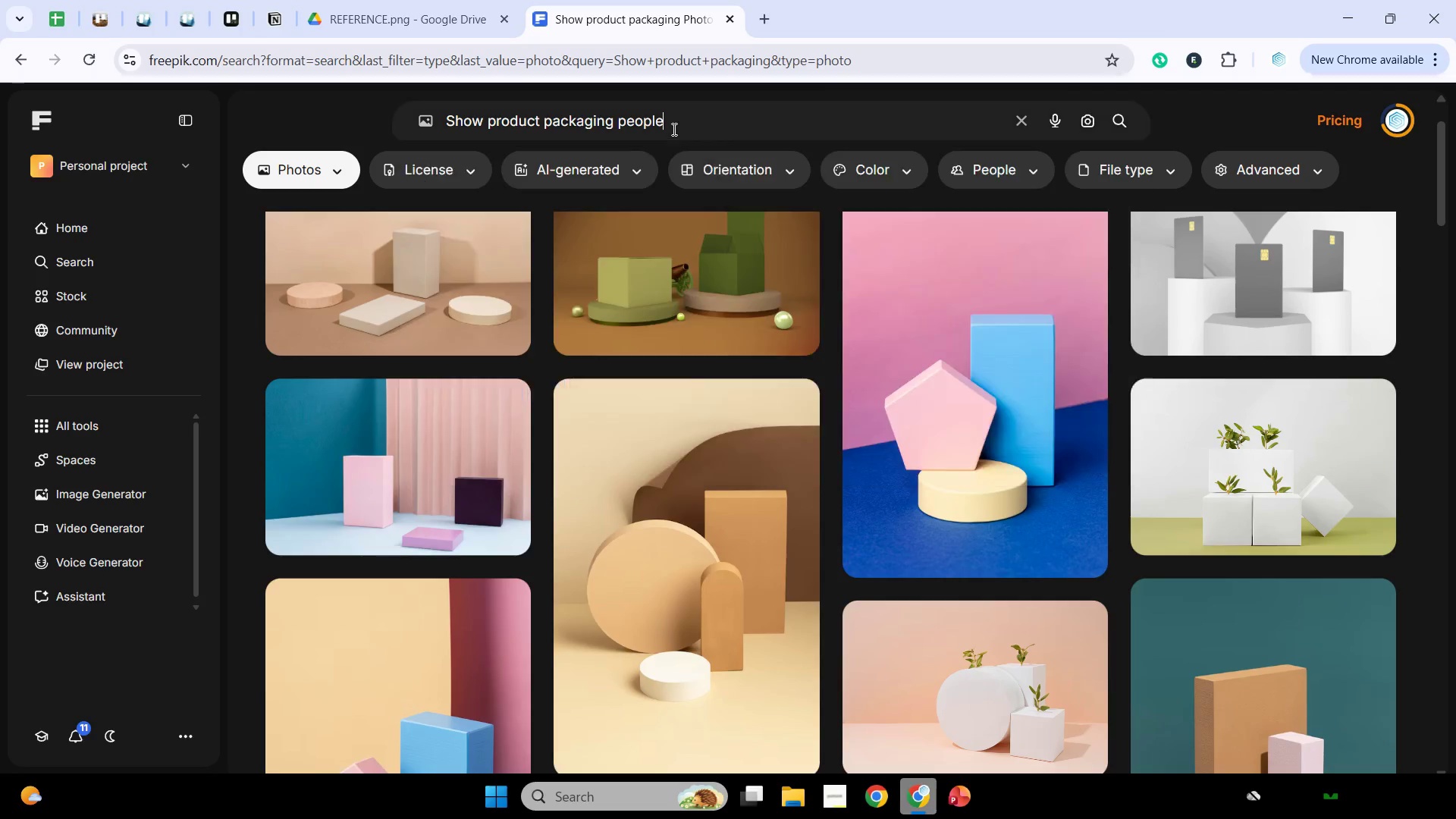 
key(Enter)
 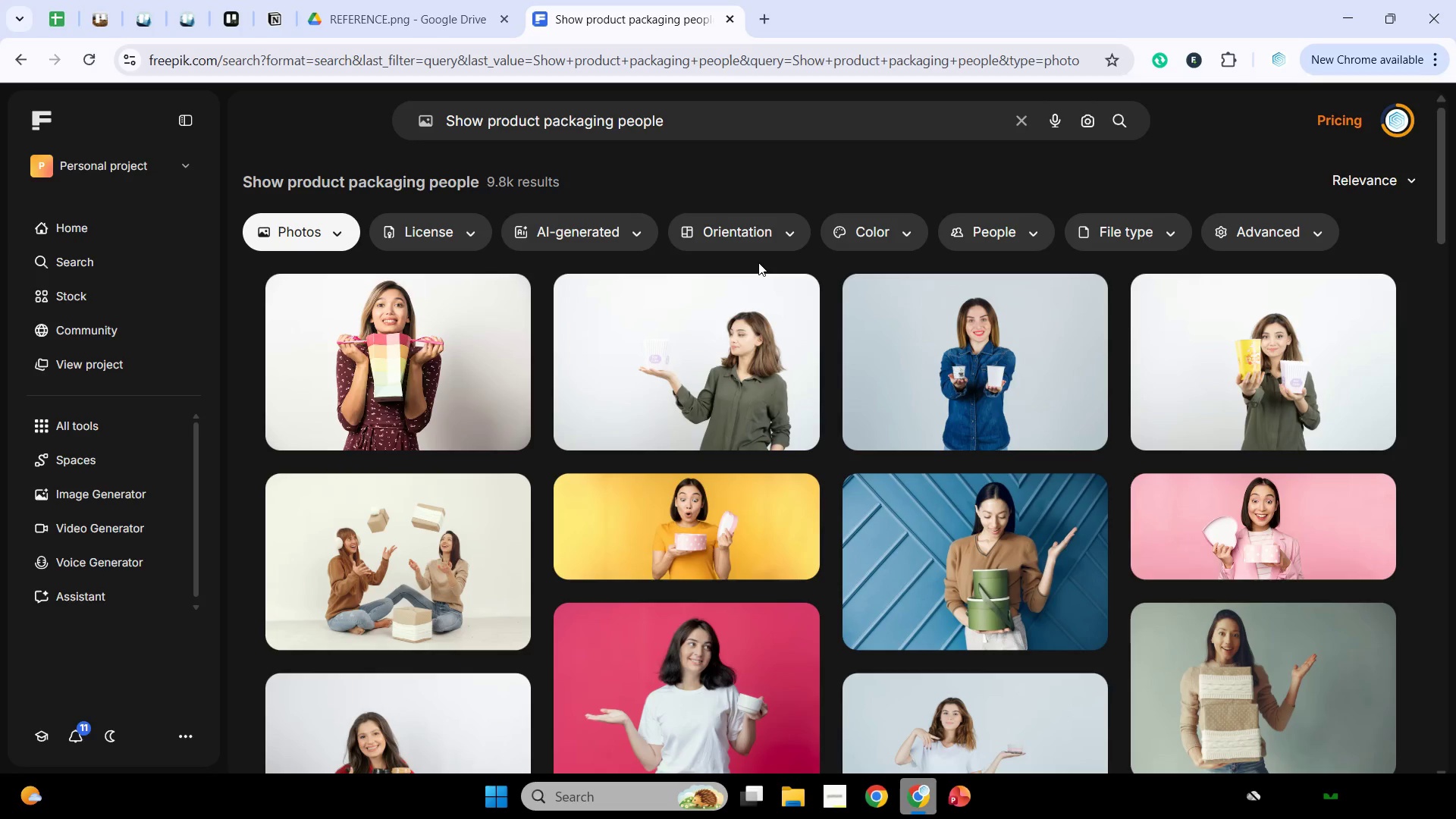 
wait(13.81)
 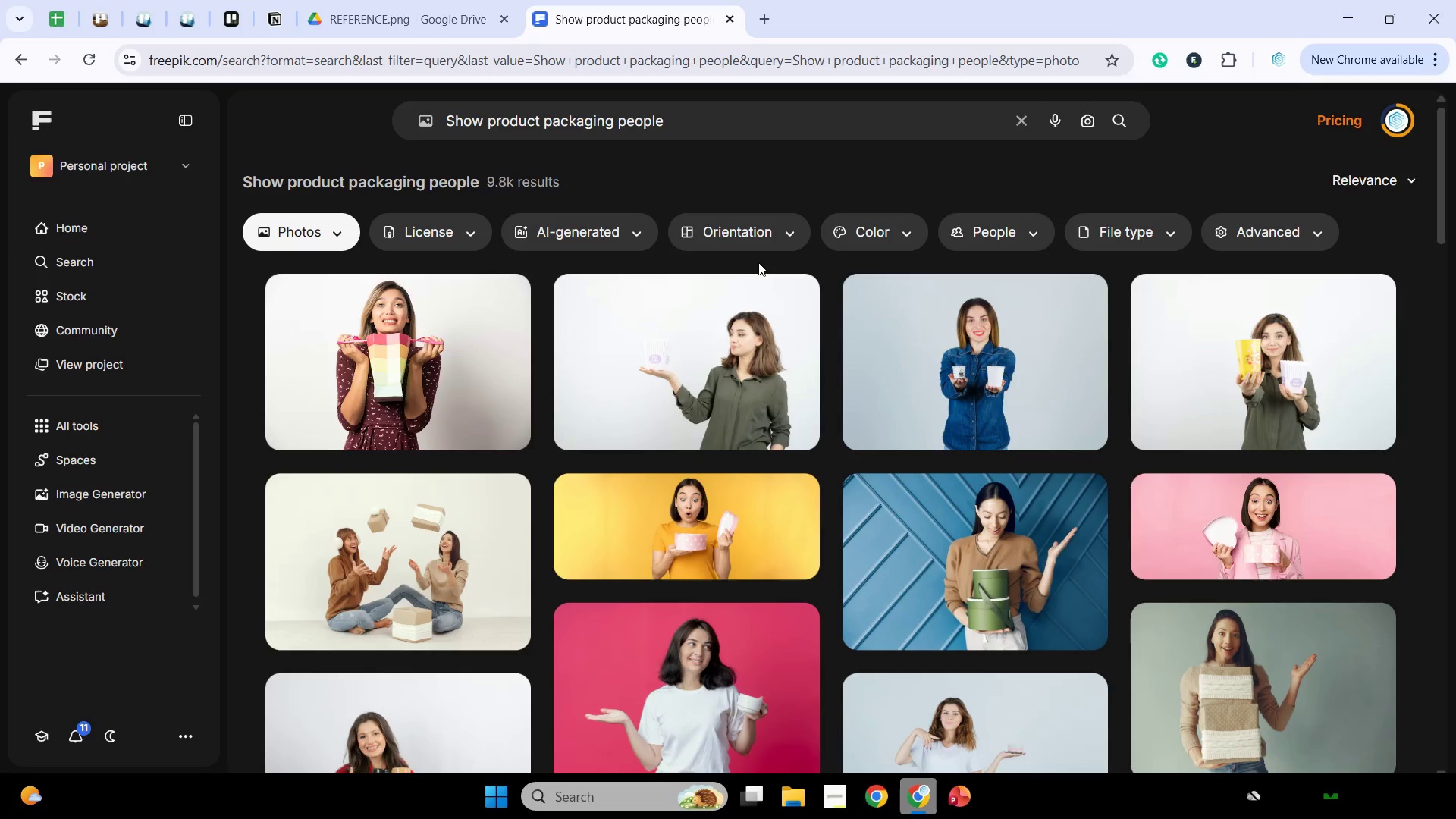 
scroll: coordinate [755, 445], scroll_direction: down, amount: 3.0
 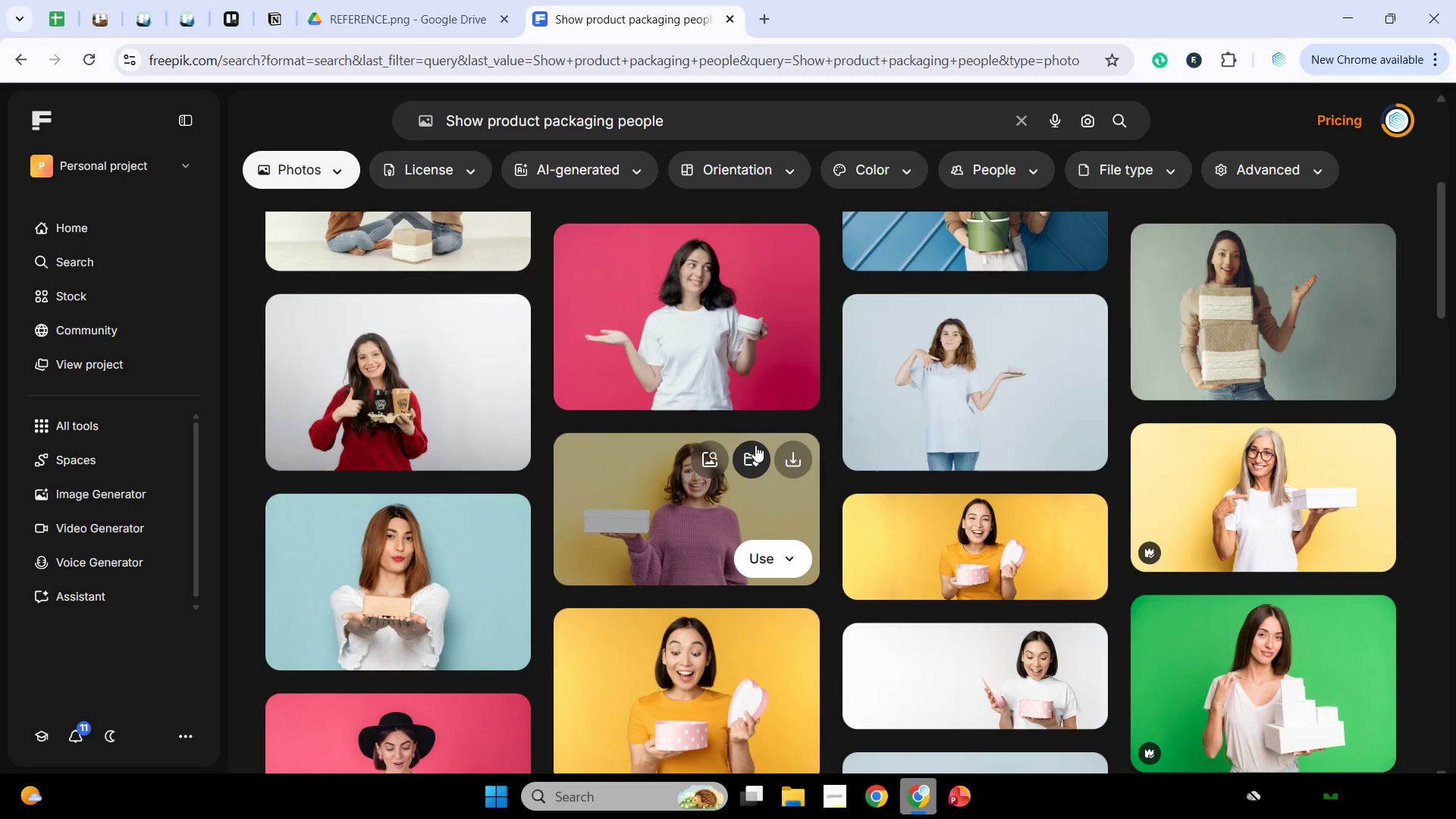 
wait(14.62)
 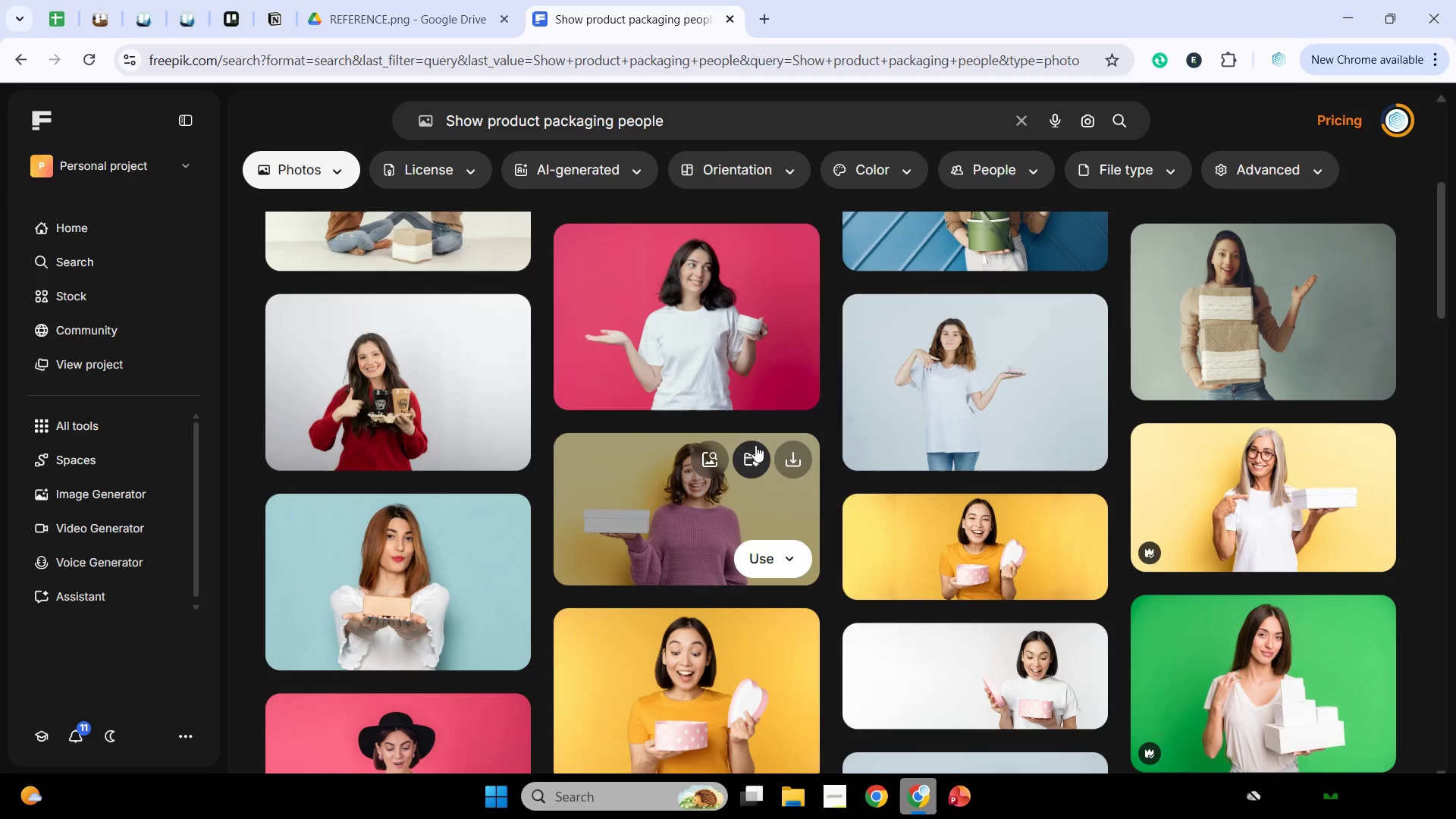 
mouse_move([990, 413])
 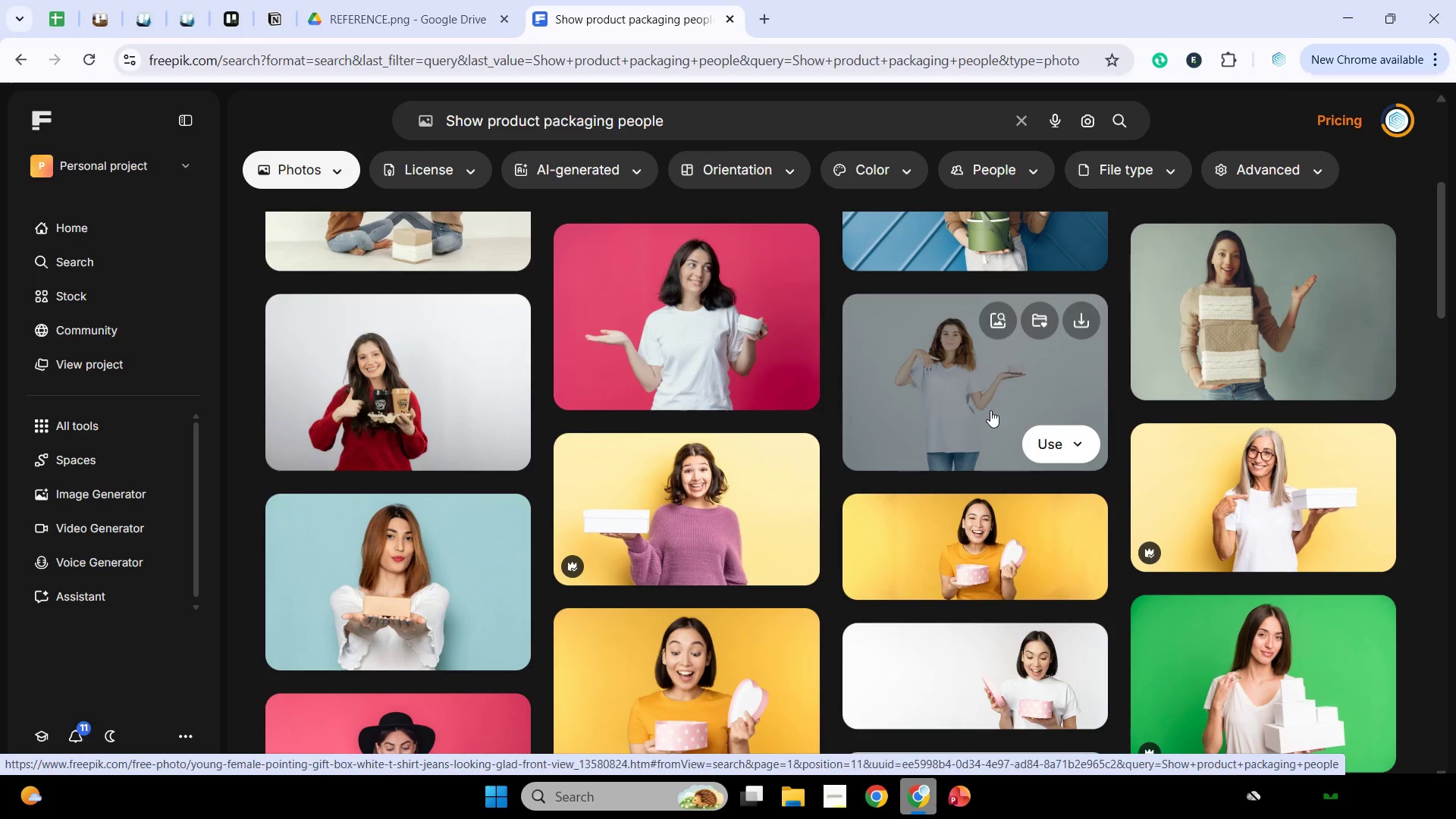 
wait(25.67)
 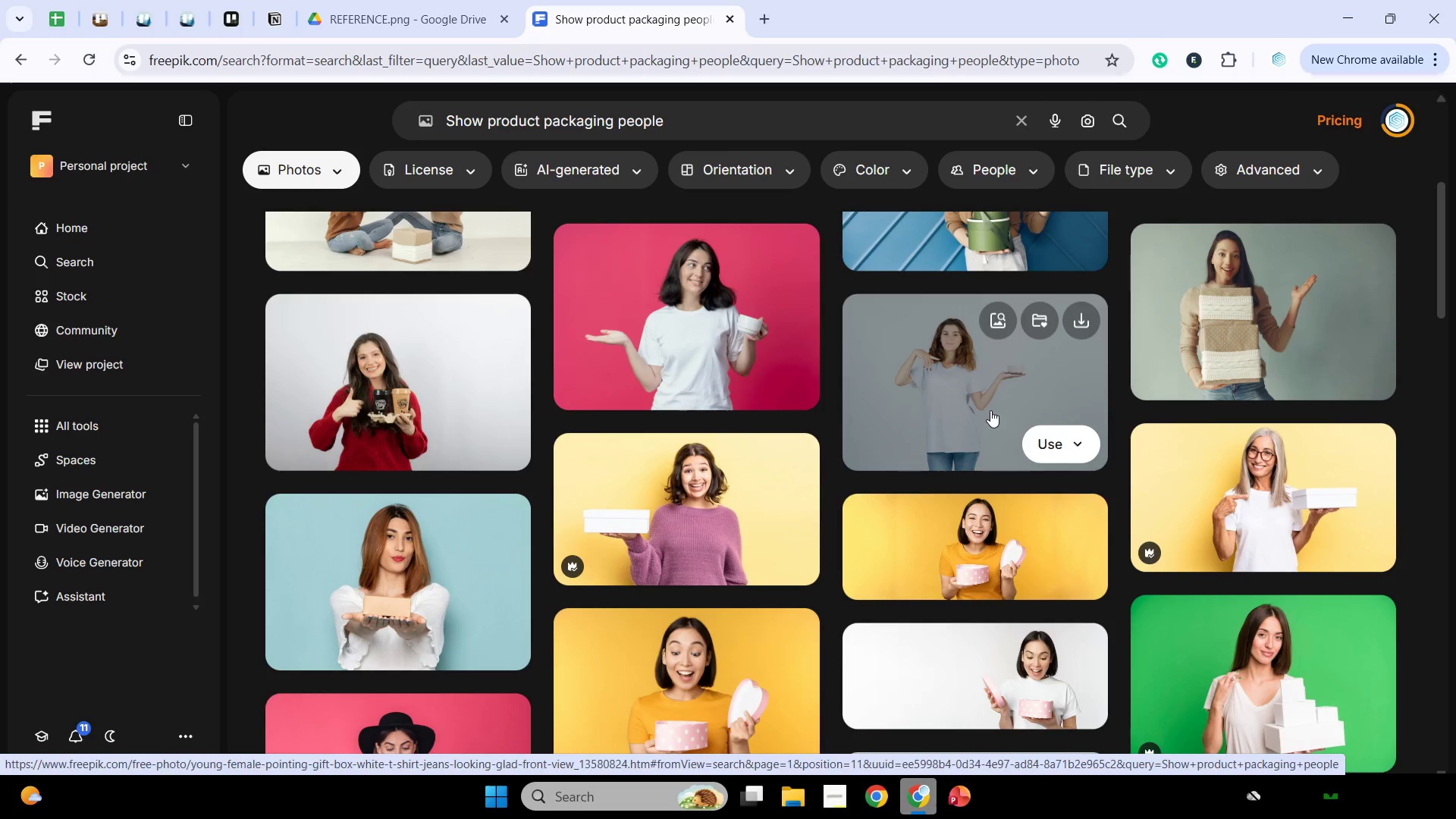 
scroll: coordinate [993, 410], scroll_direction: down, amount: 5.0
 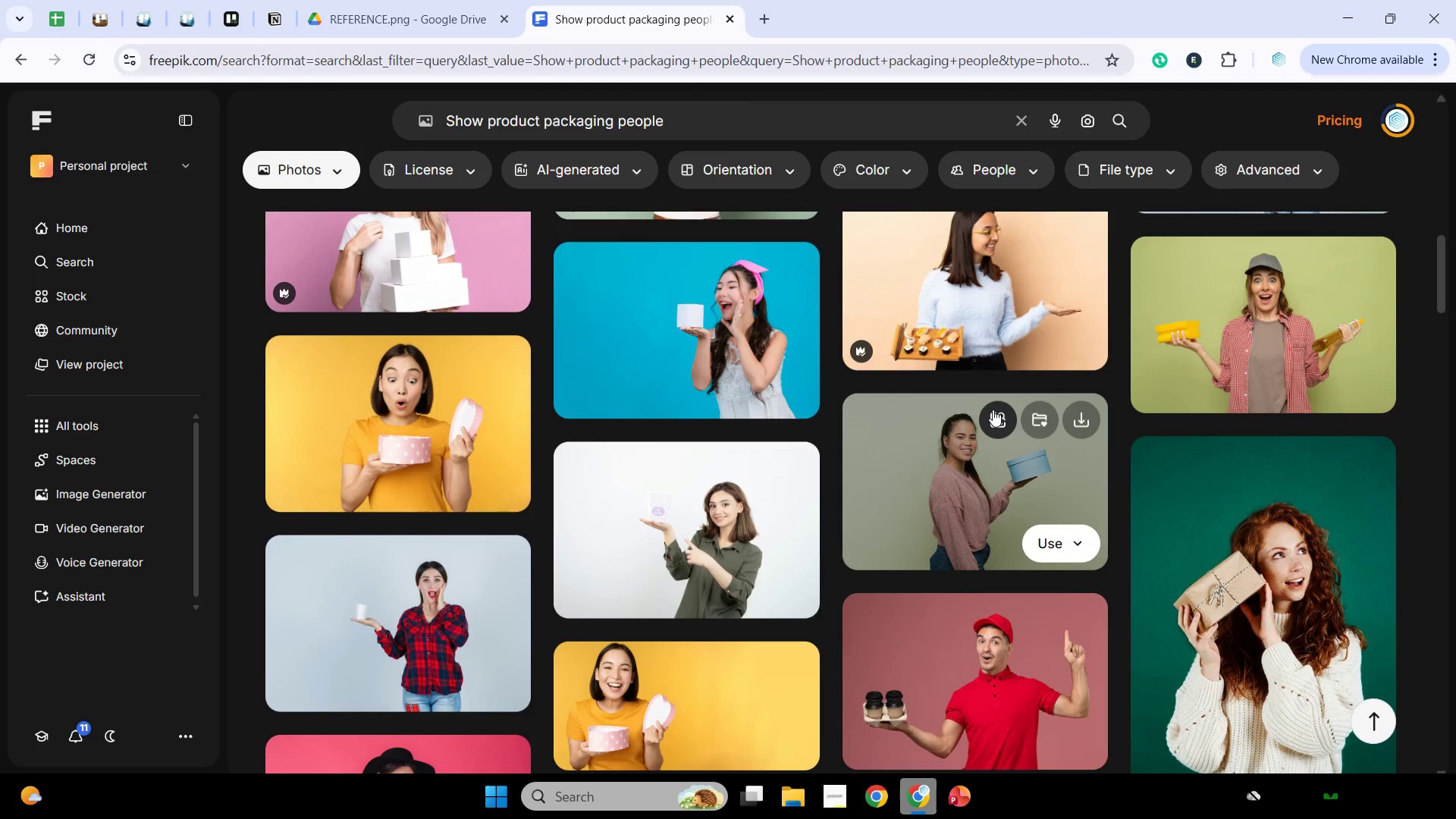 
wait(9.99)
 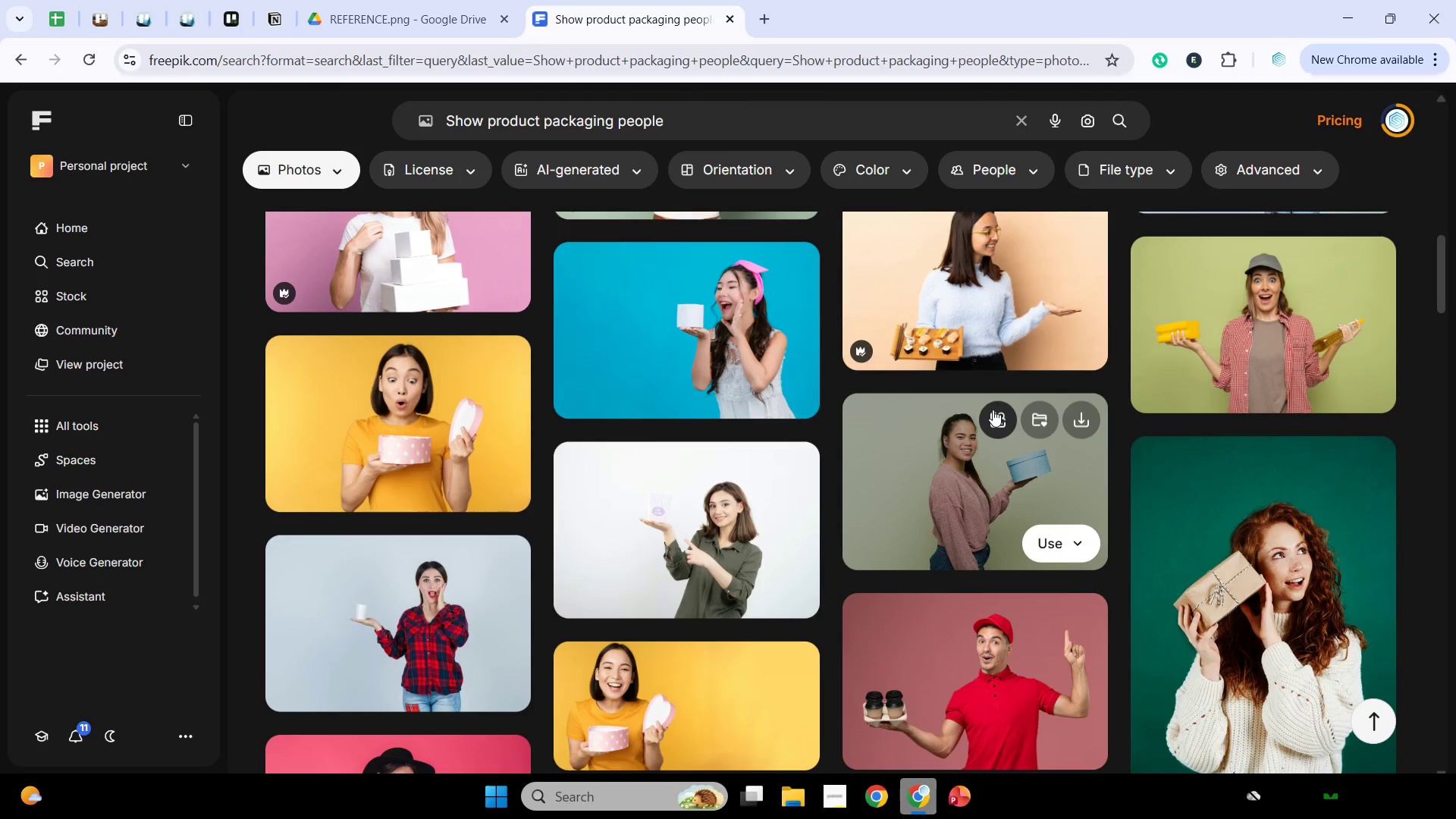 
scroll: coordinate [998, 381], scroll_direction: down, amount: 13.0
 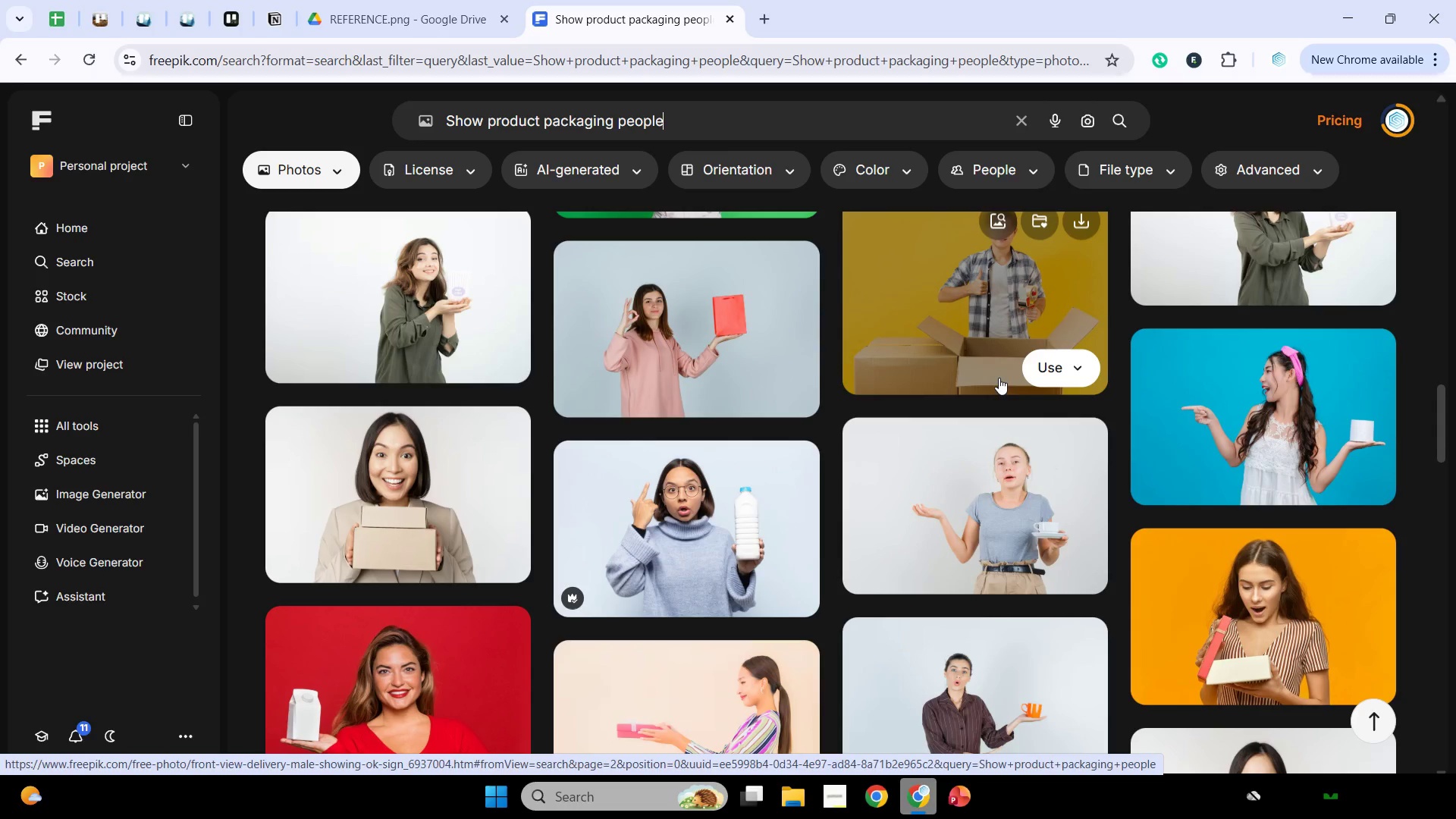 
wait(20.06)
 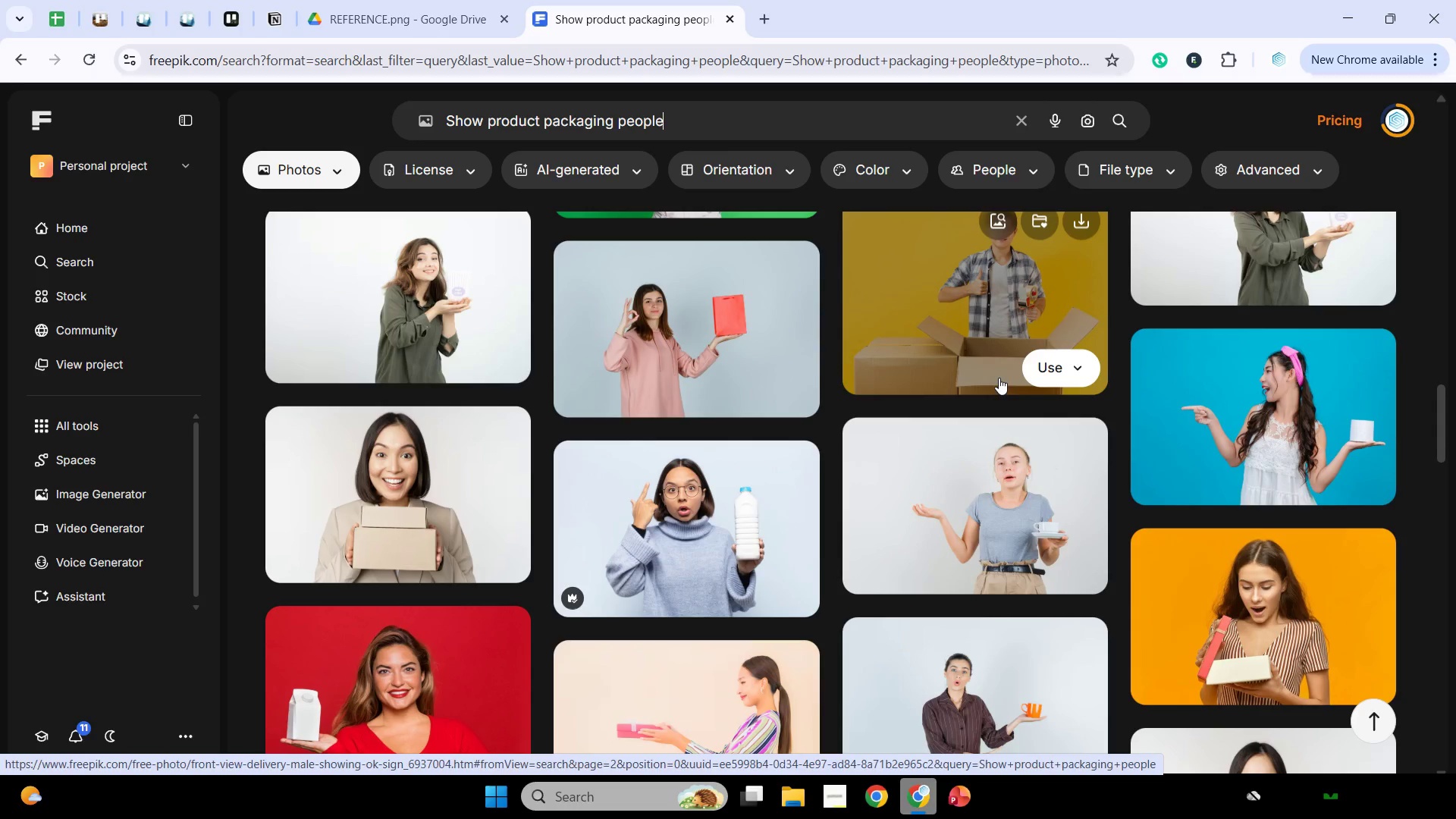 
scroll: coordinate [999, 378], scroll_direction: down, amount: 4.0
 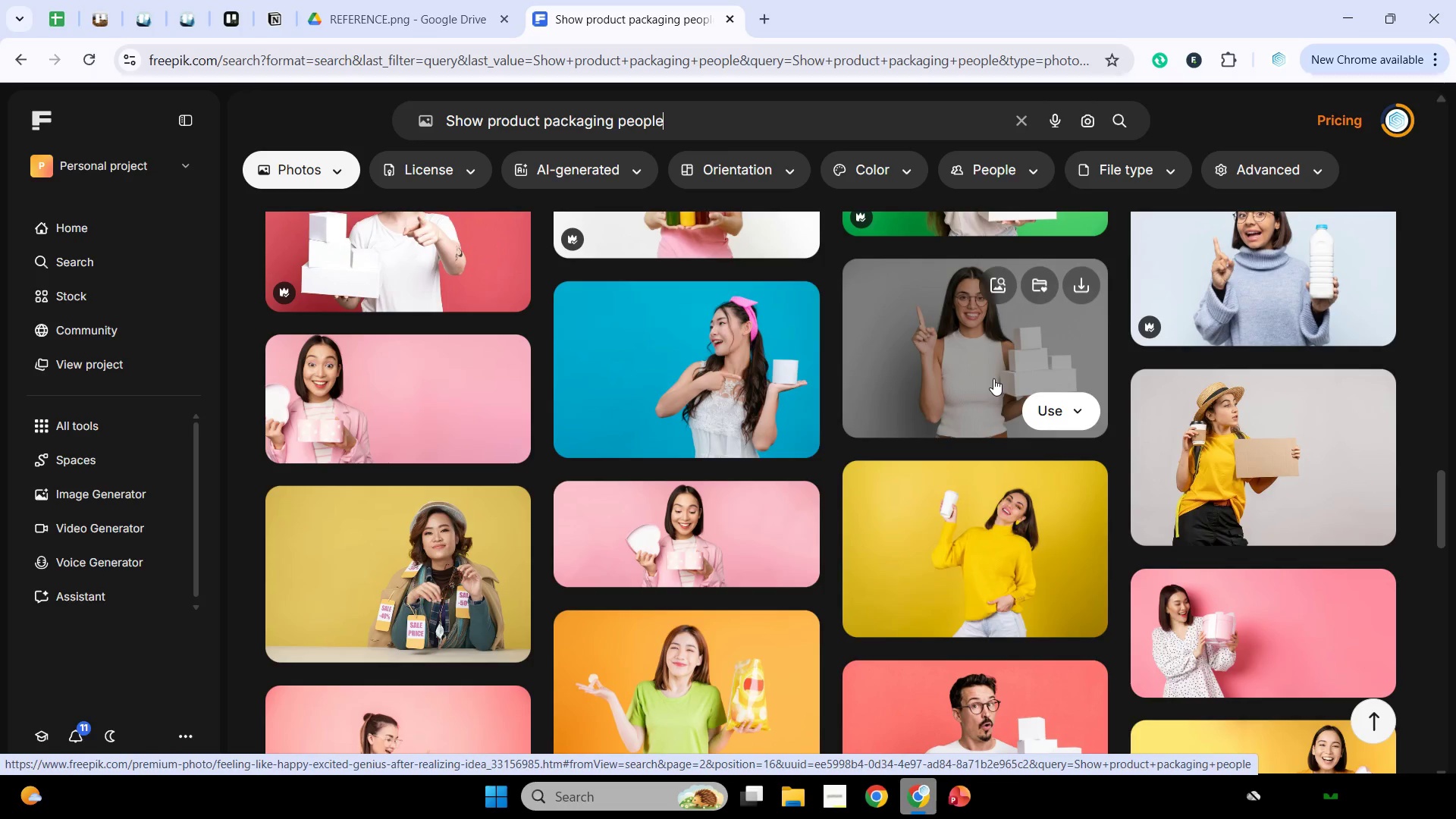 
wait(42.11)
 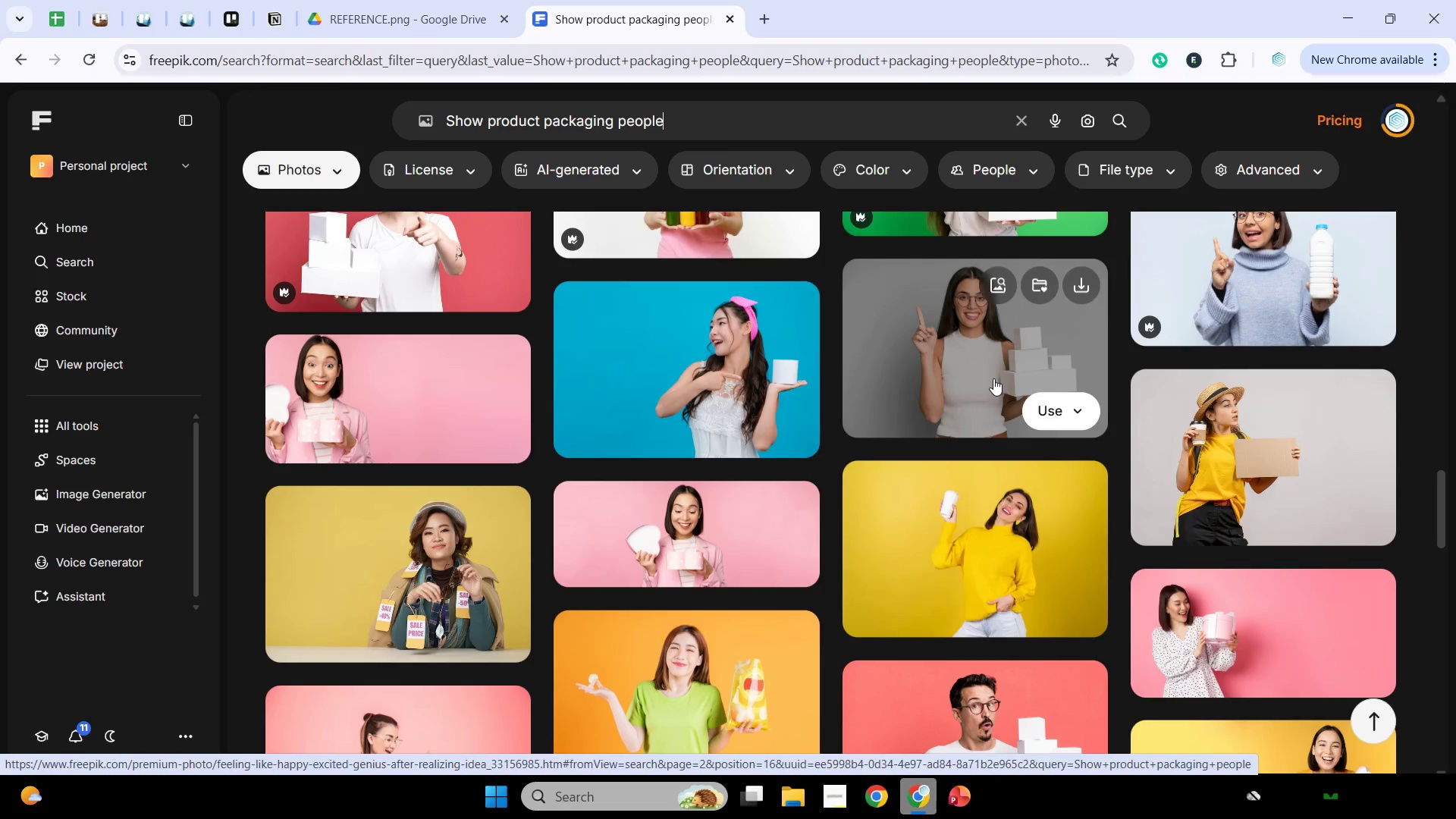 
scroll: coordinate [1031, 369], scroll_direction: down, amount: 6.0
 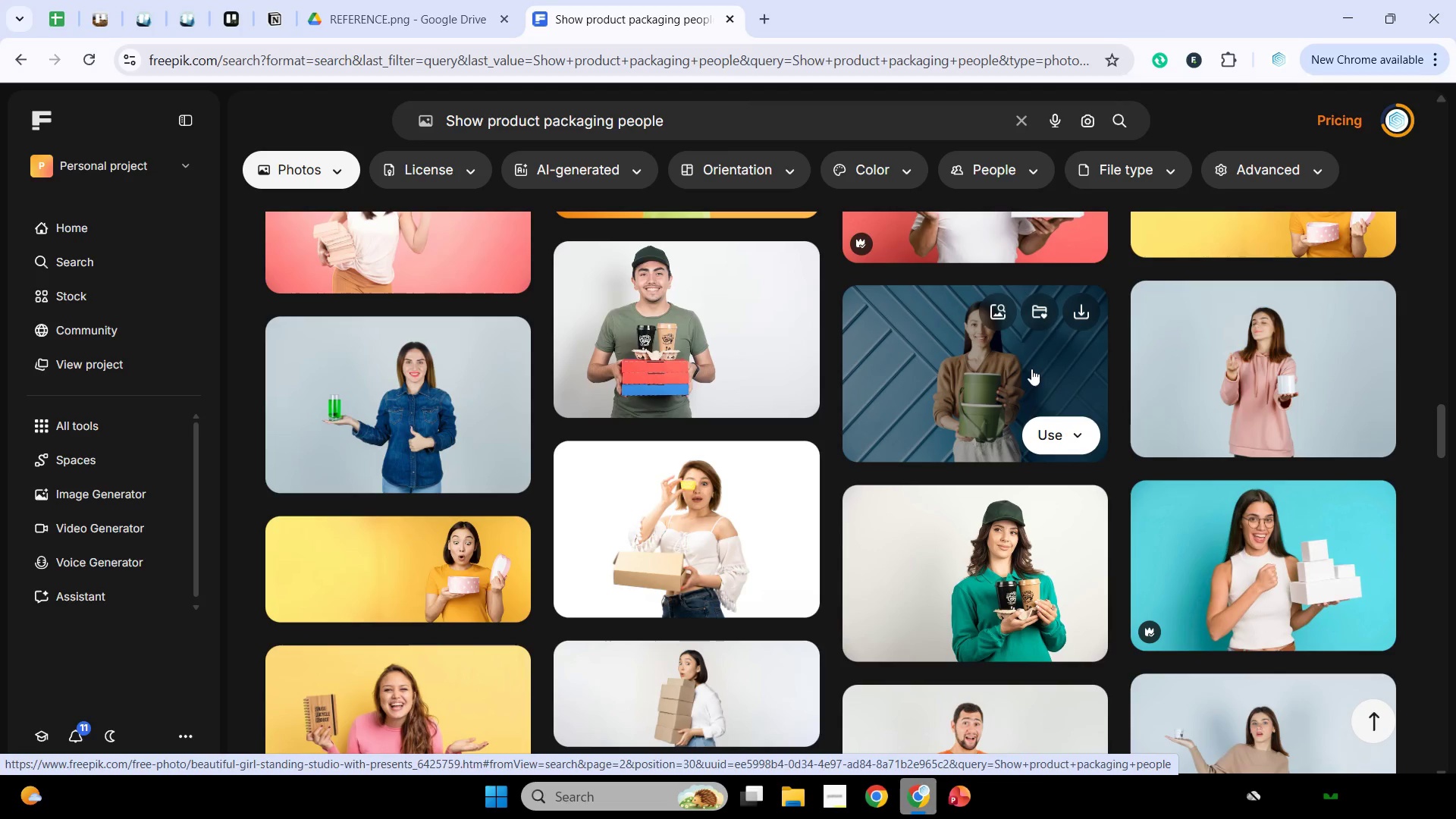 
wait(5.74)
 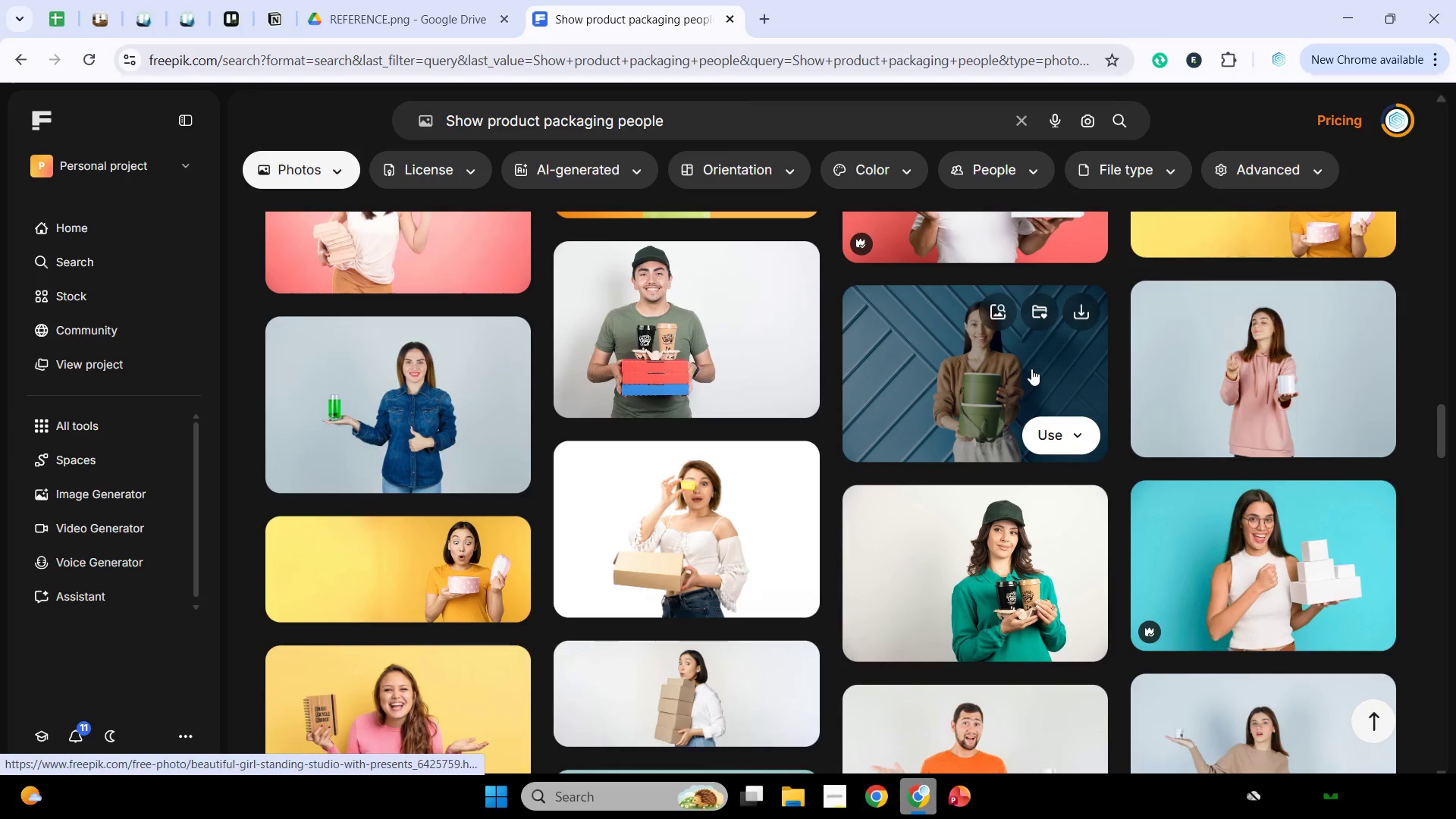 
scroll: coordinate [1031, 369], scroll_direction: down, amount: 2.0
 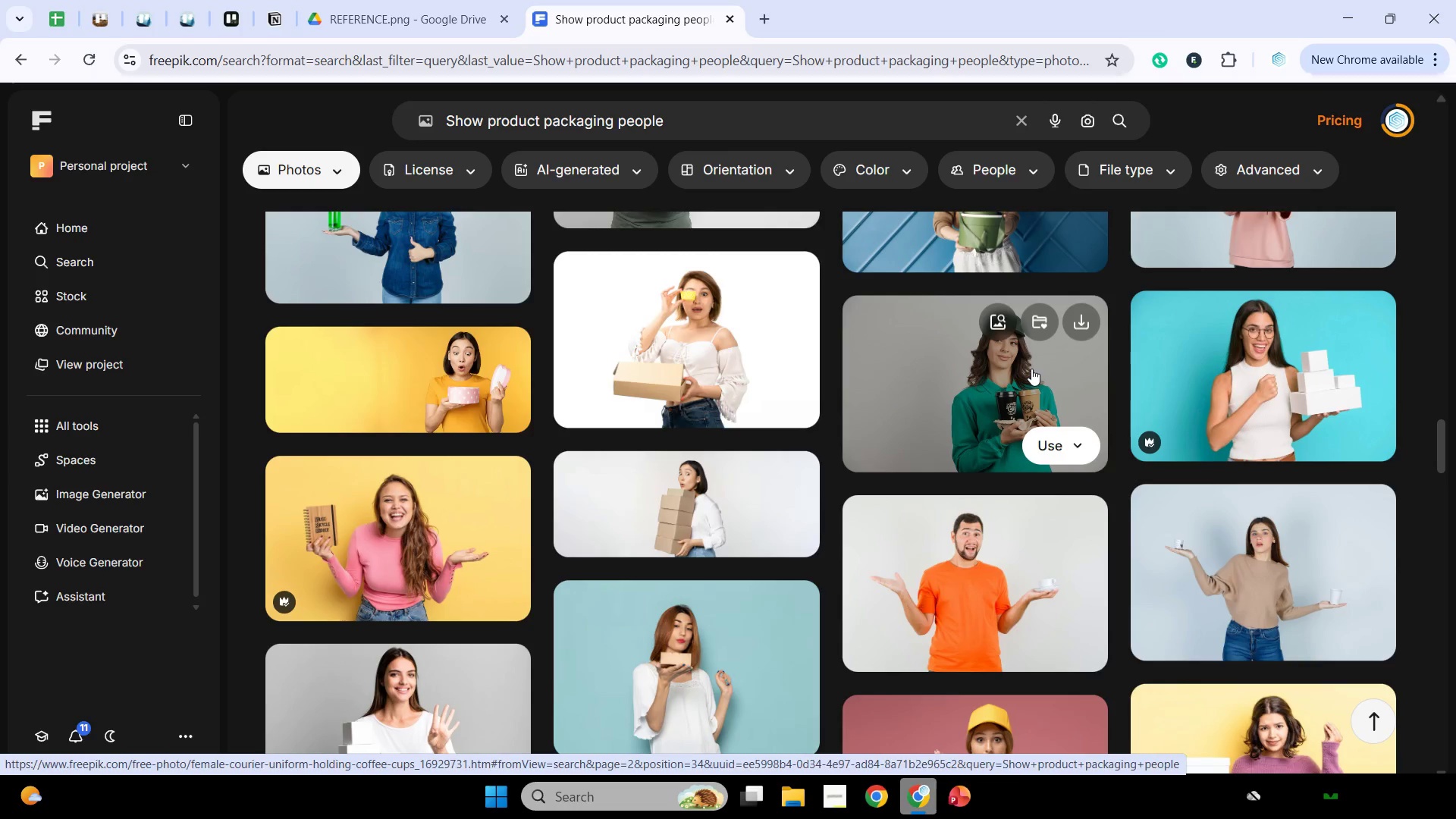 
wait(5.83)
 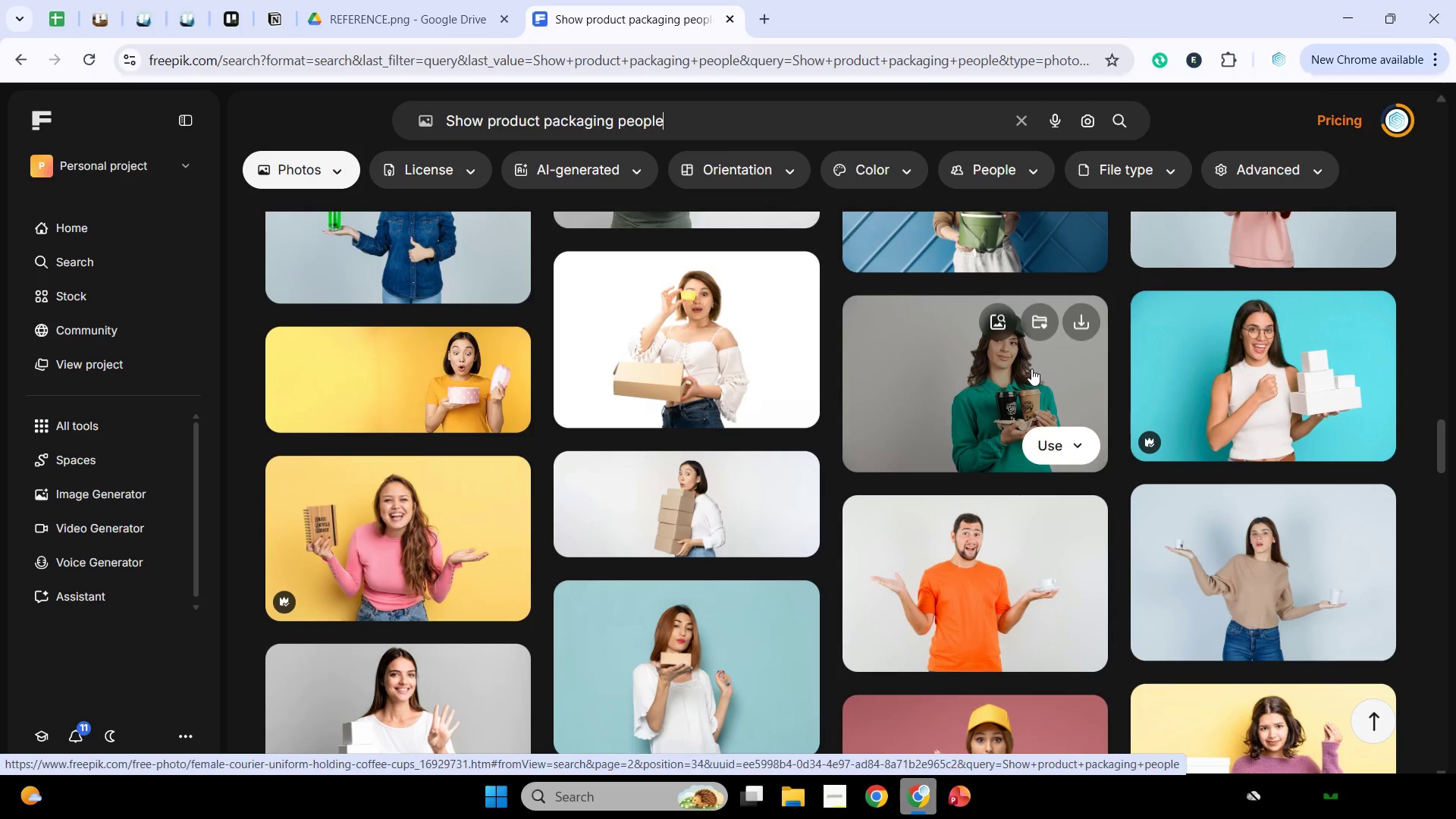 
scroll: coordinate [1040, 365], scroll_direction: down, amount: 11.0
 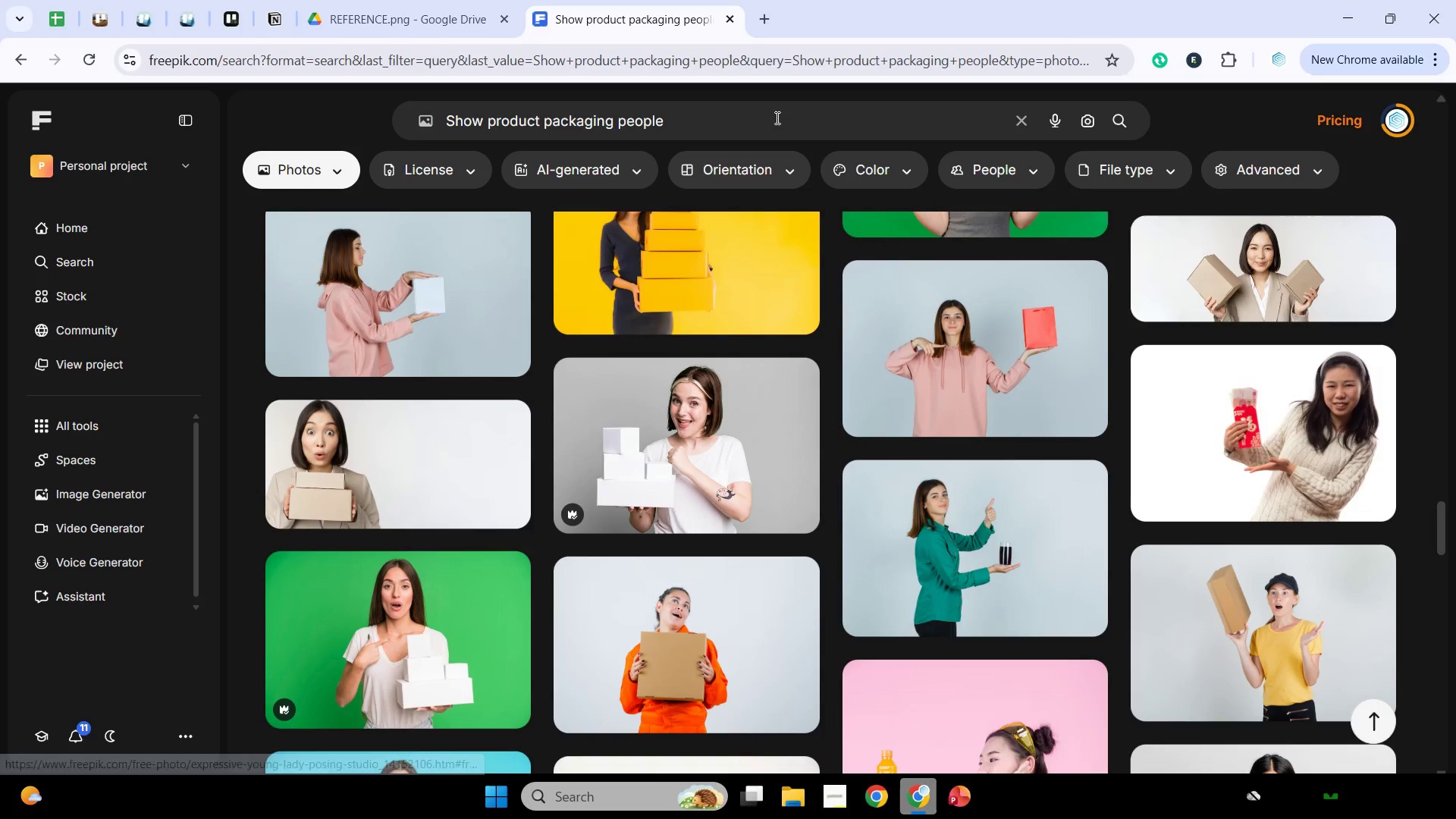 
left_click([777, 118])
 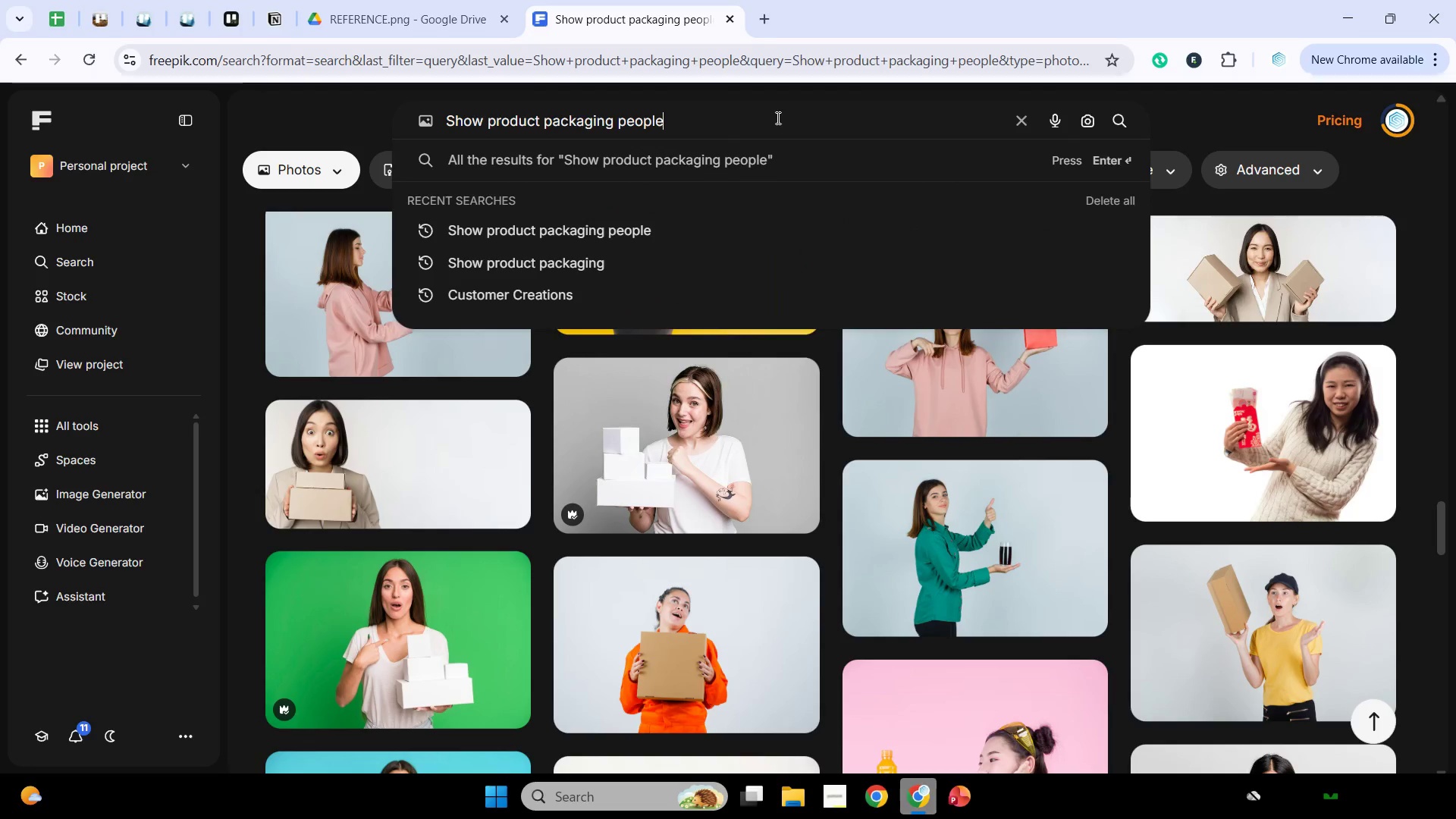 
type( company)
 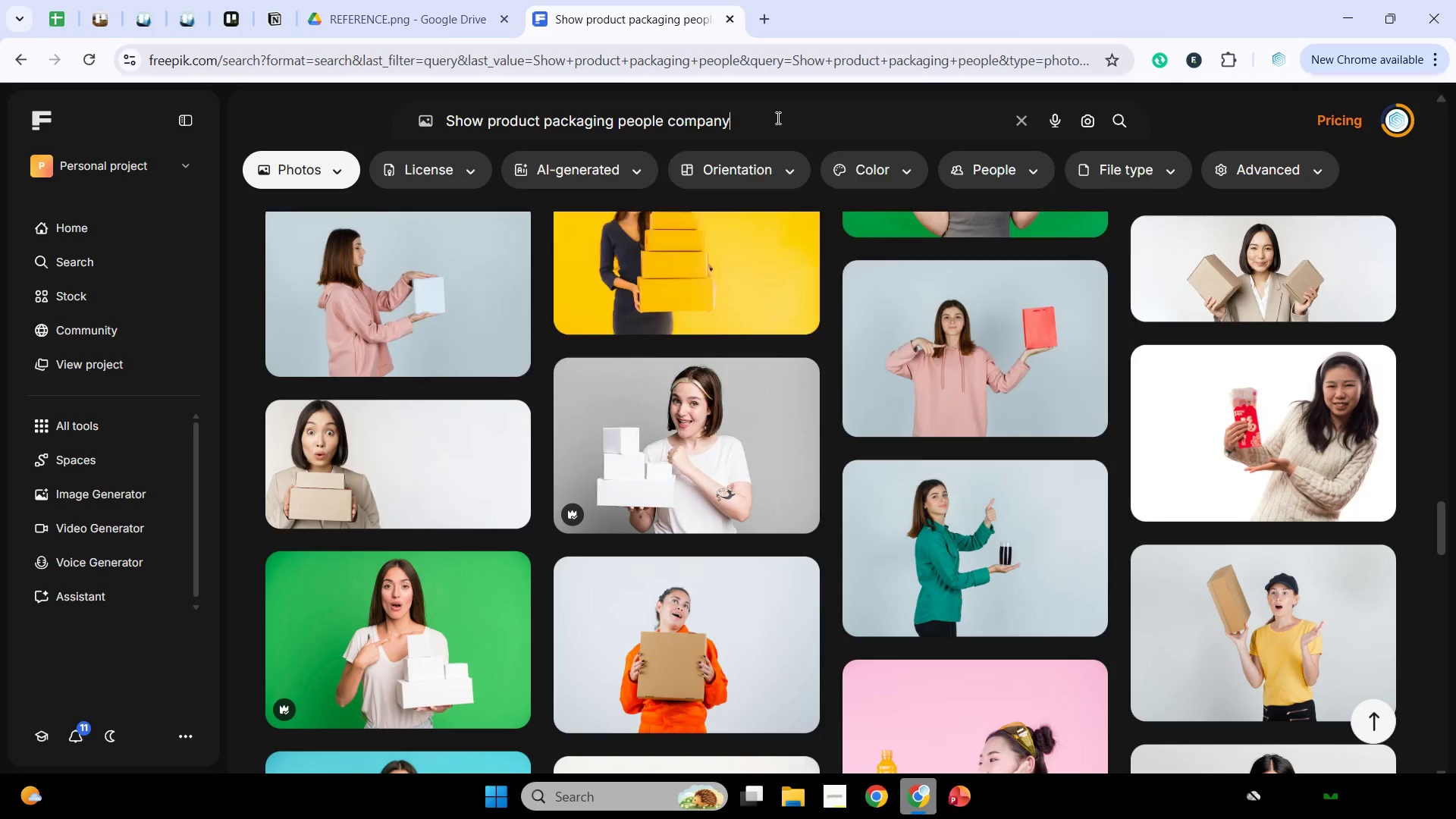 
key(Enter)
 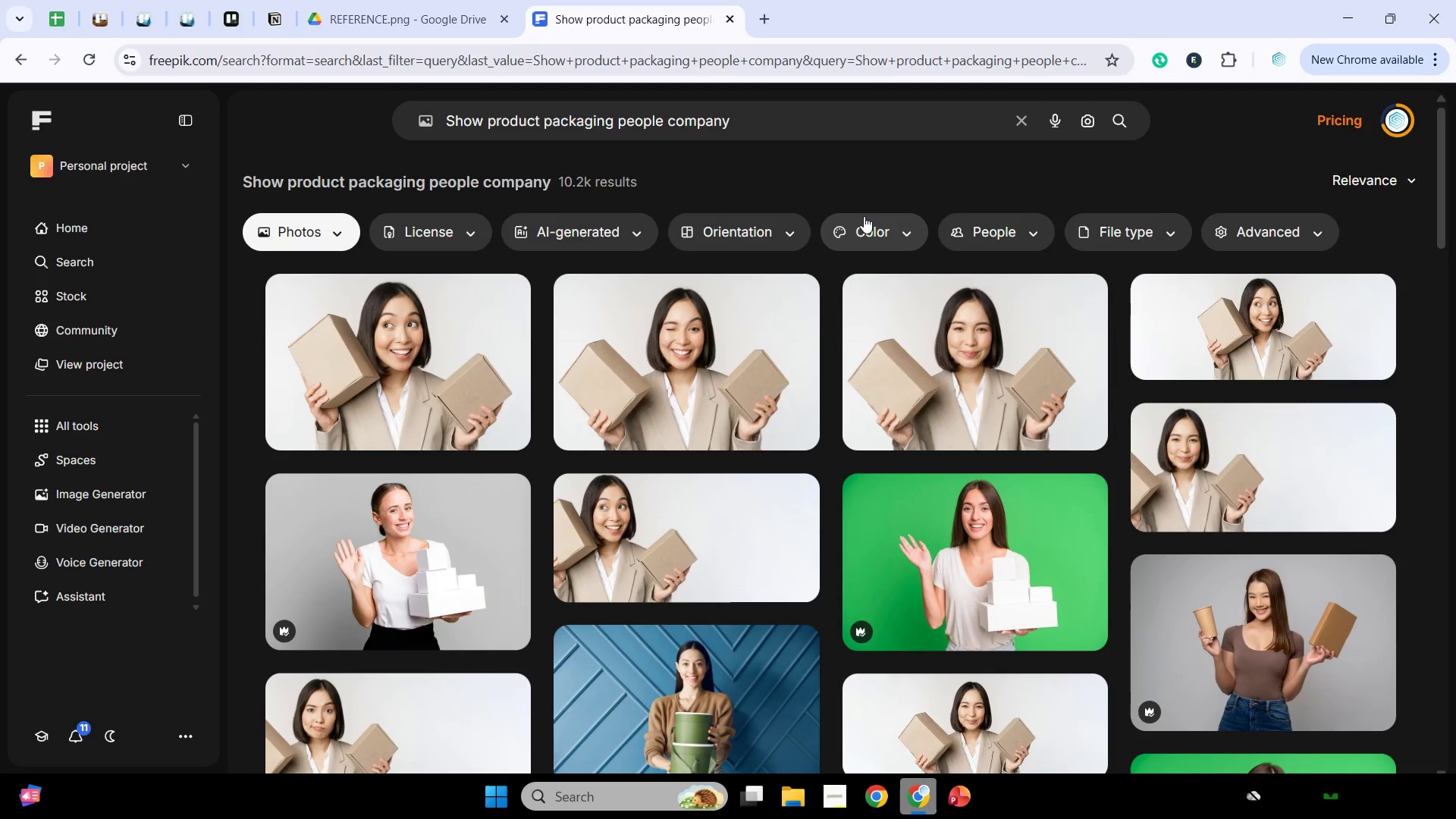 
wait(54.16)
 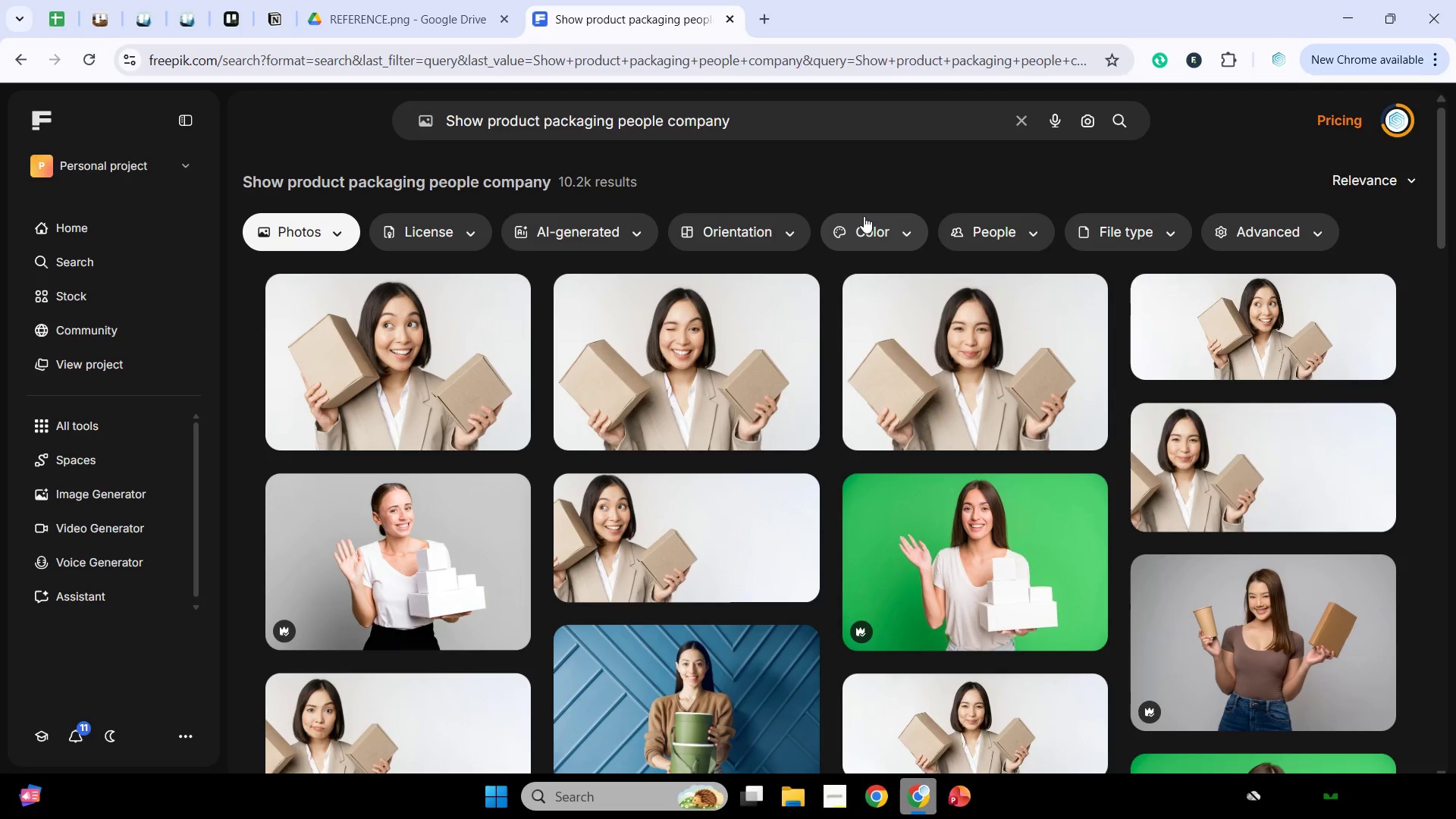 
scroll: coordinate [899, 240], scroll_direction: down, amount: 2.0
 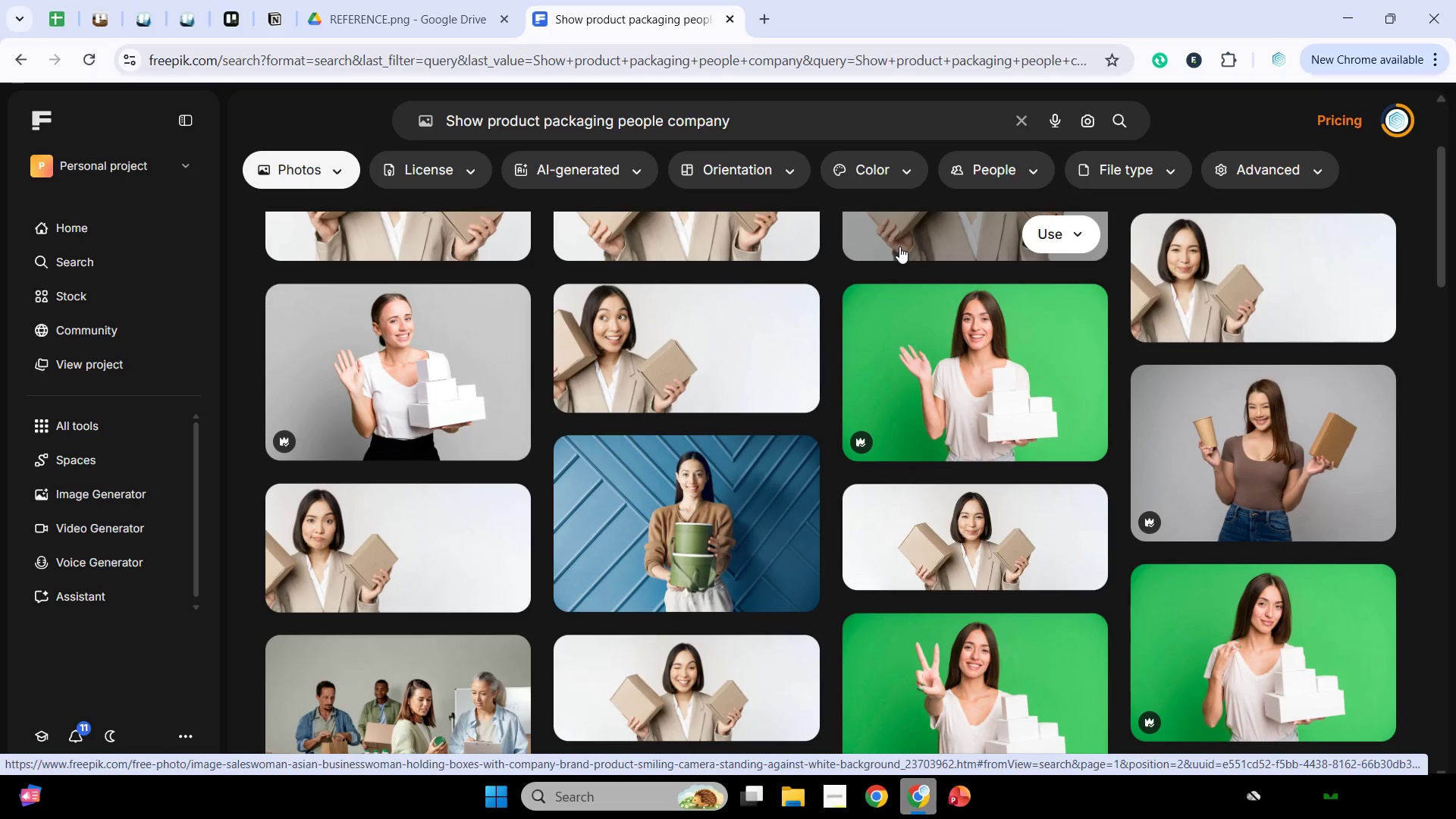 
wait(41.04)
 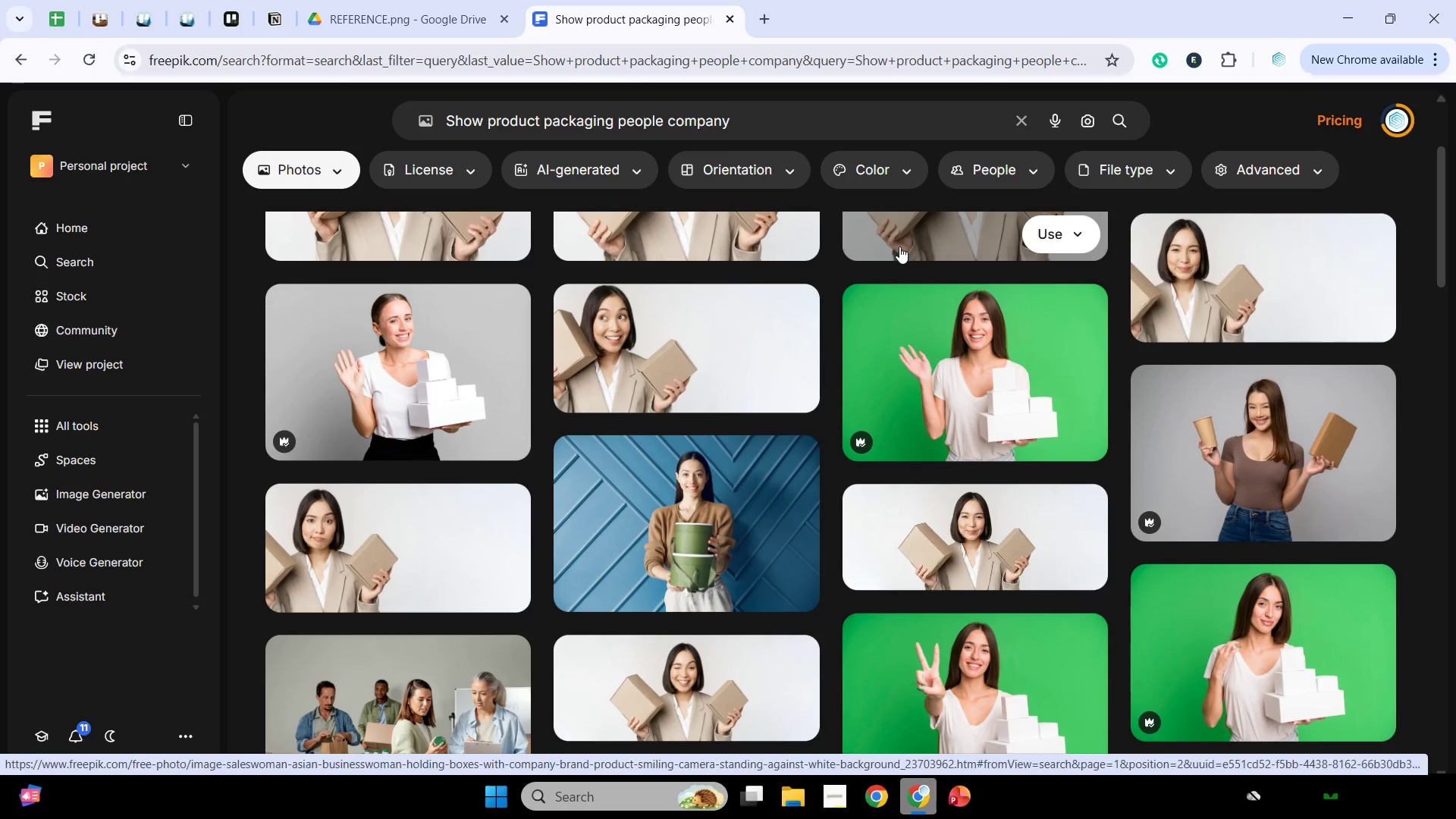 
scroll: coordinate [930, 287], scroll_direction: down, amount: 2.0
 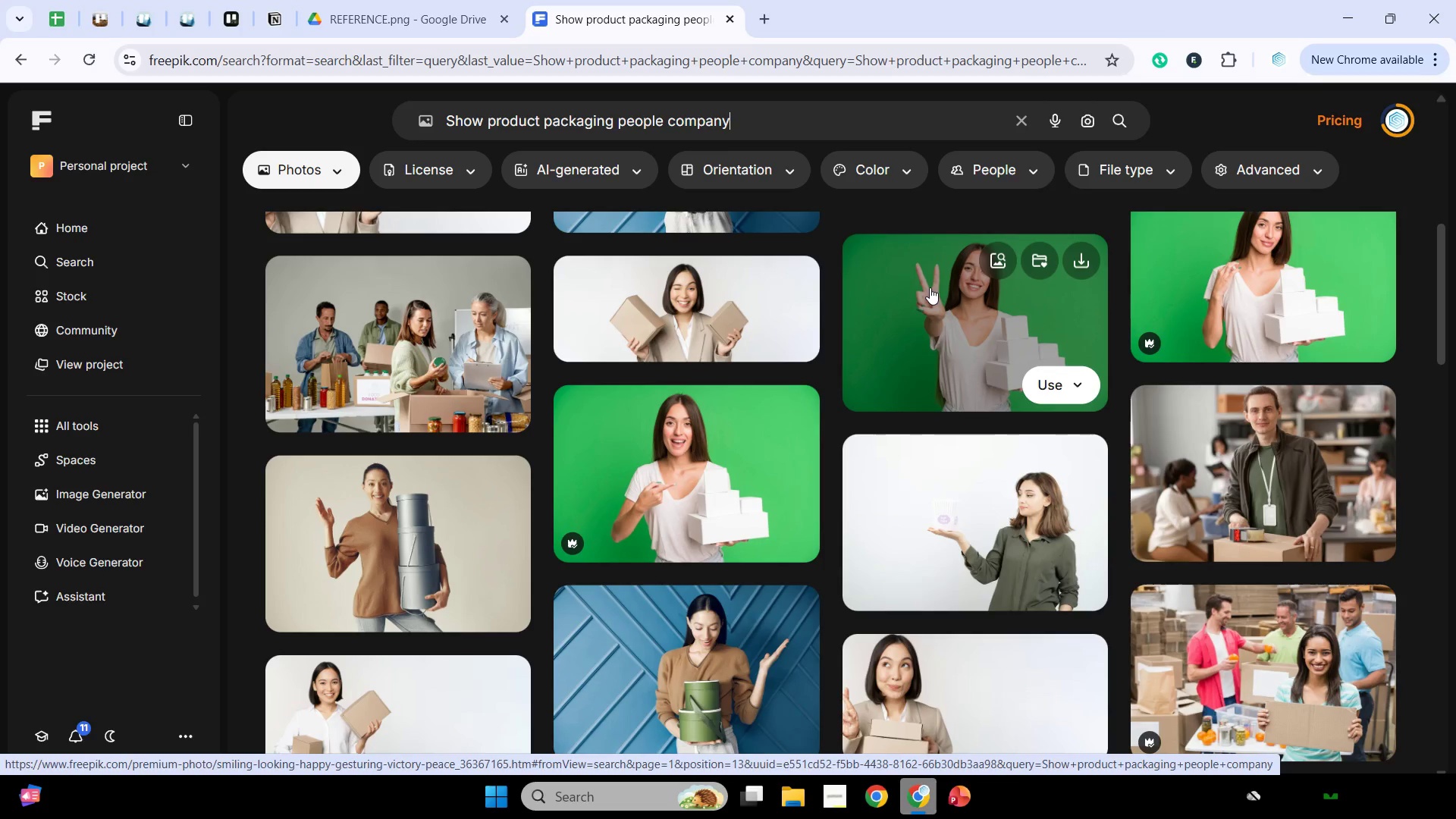 
wait(22.69)
 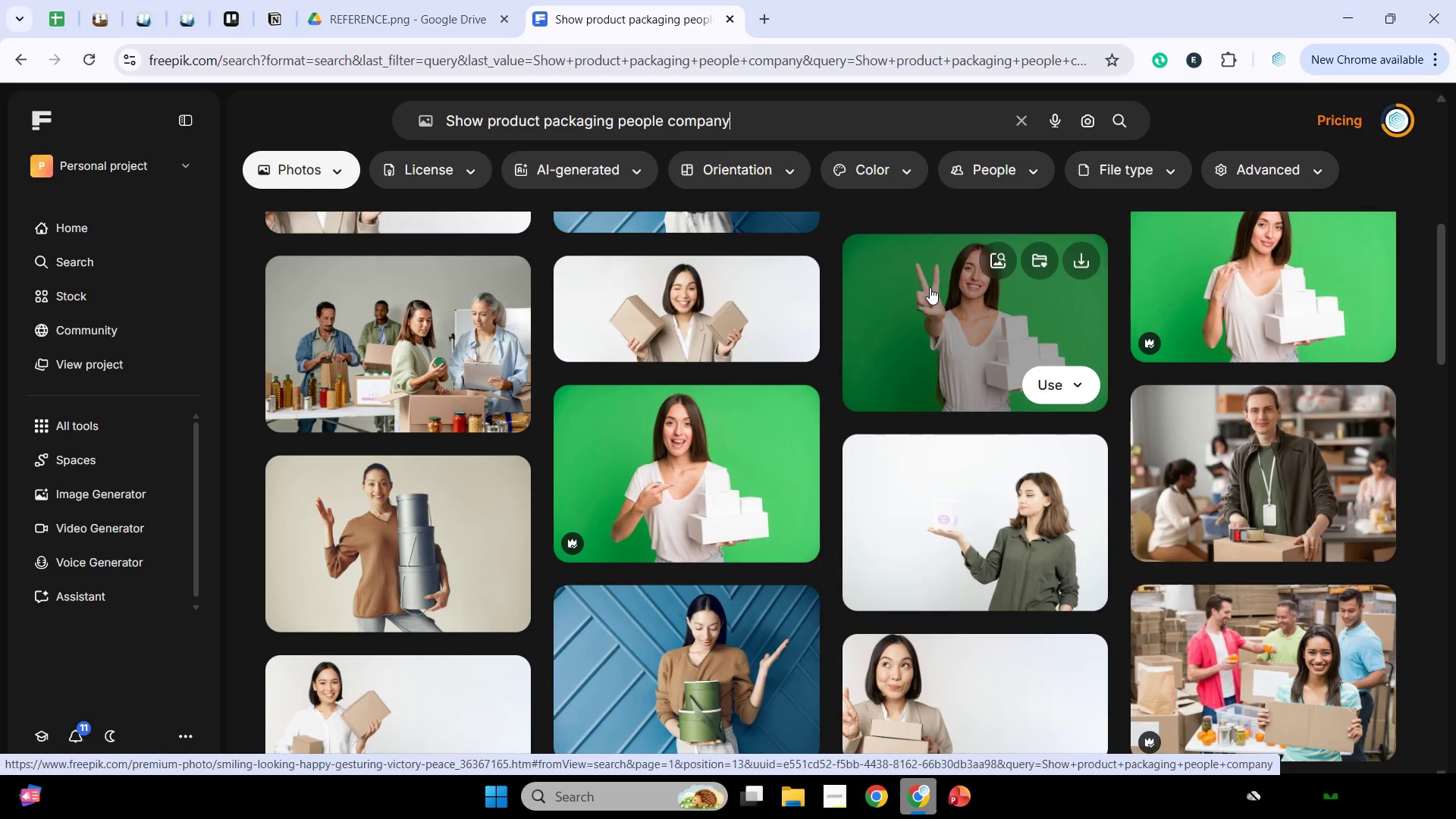 
scroll: coordinate [968, 480], scroll_direction: down, amount: 7.0
 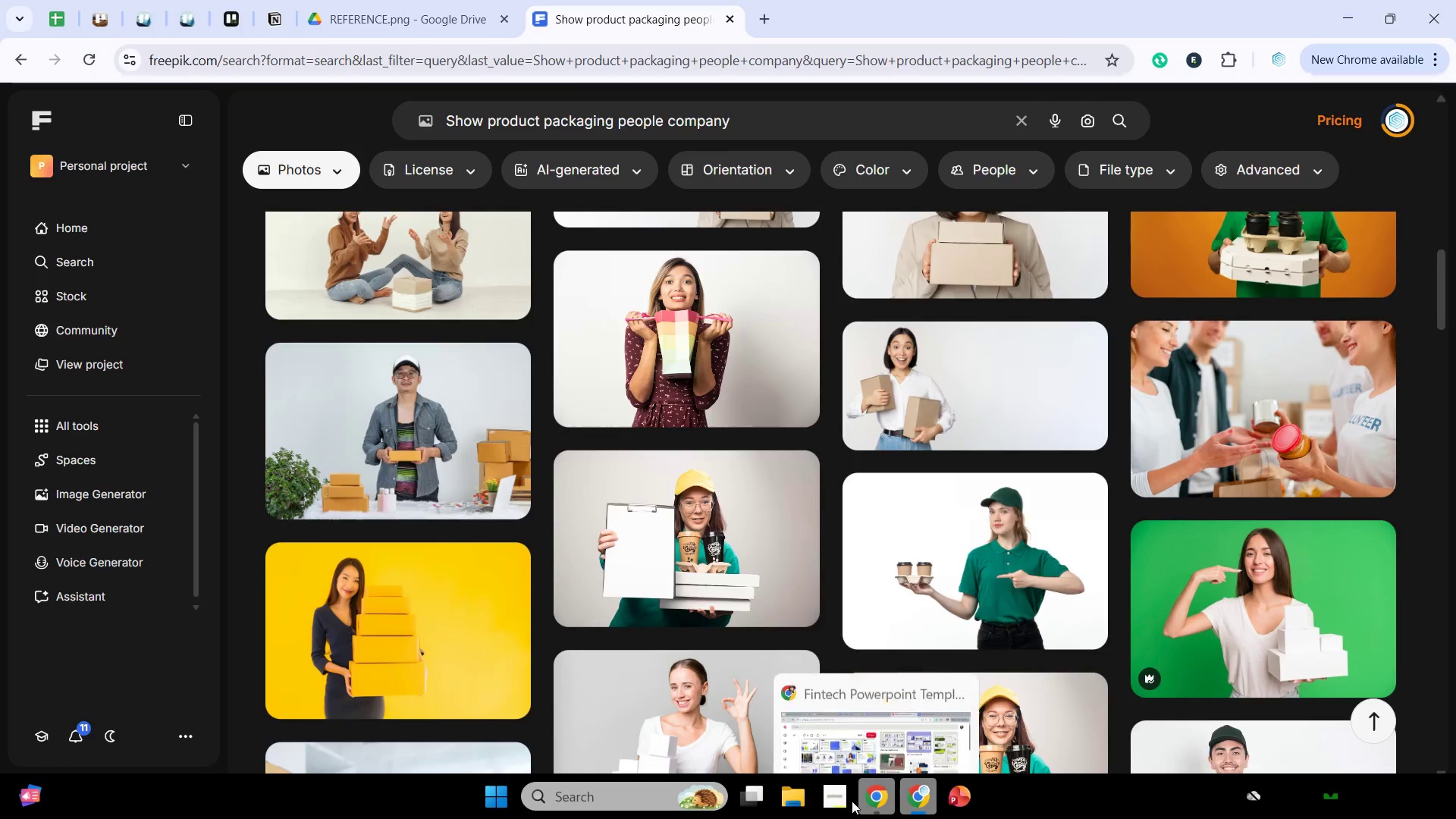 
left_click([846, 796])